 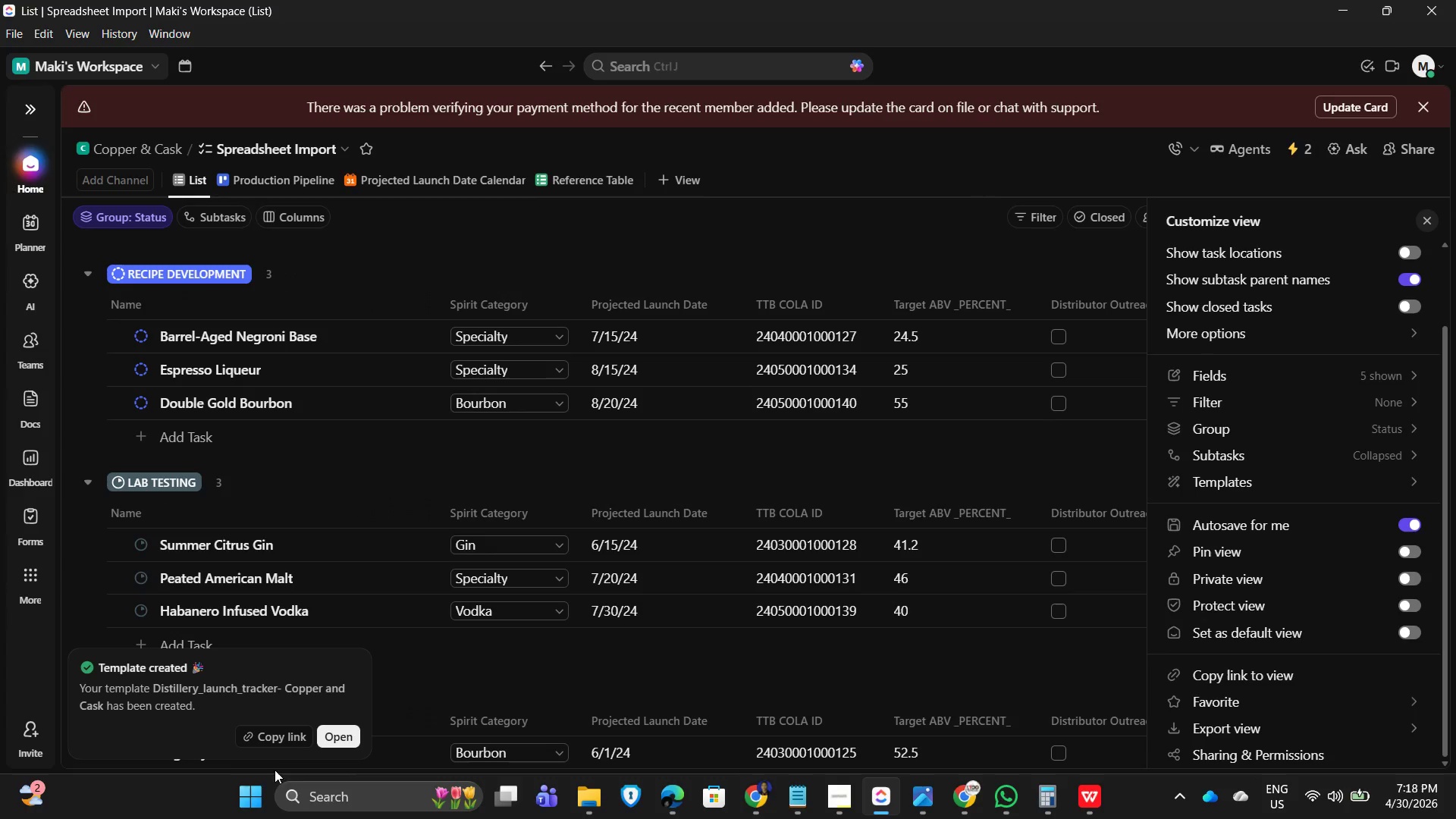 
mouse_move([685, 603])
 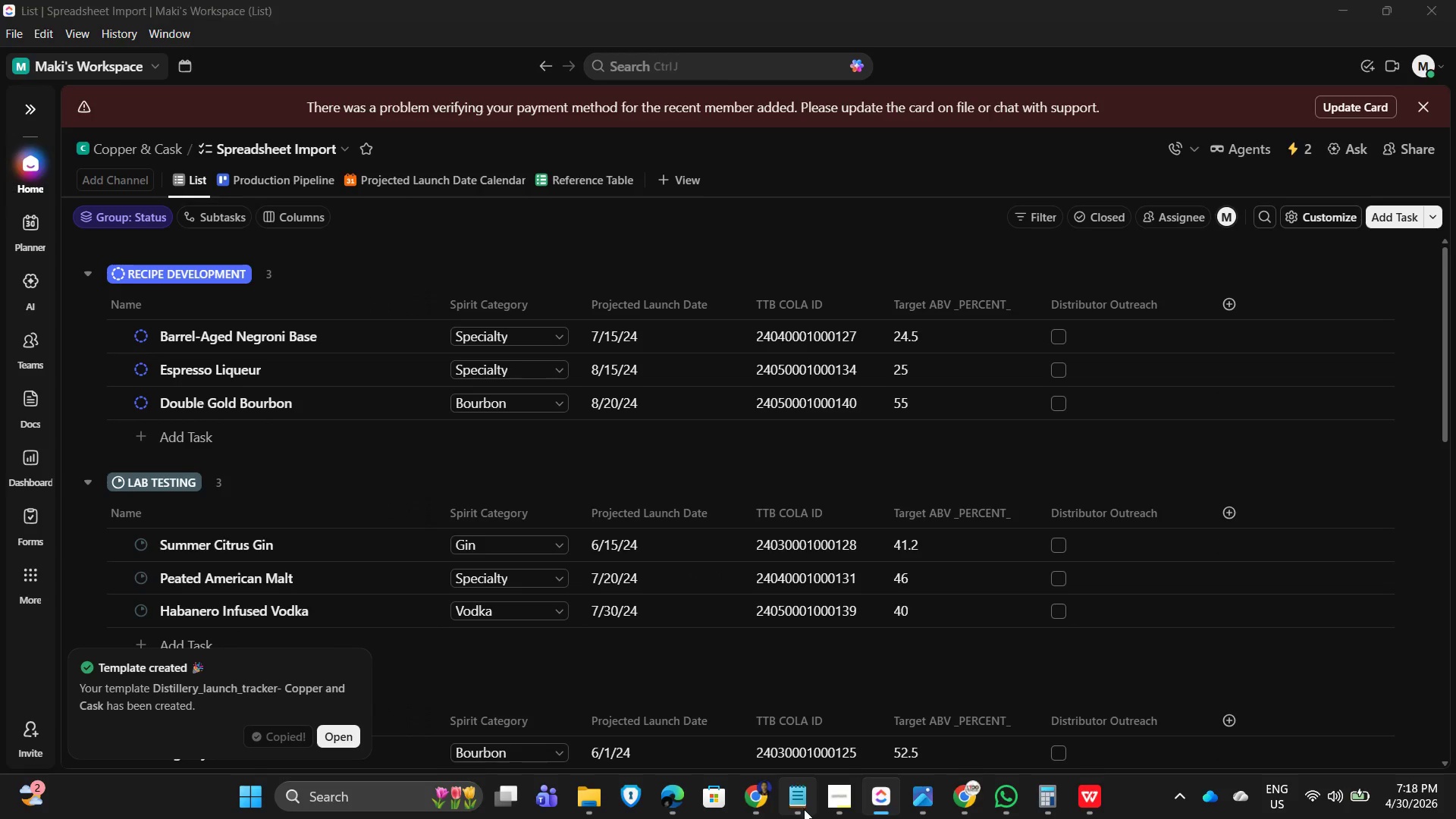 
left_click_drag(start_coordinate=[1081, 520], to_coordinate=[1081, 527])
 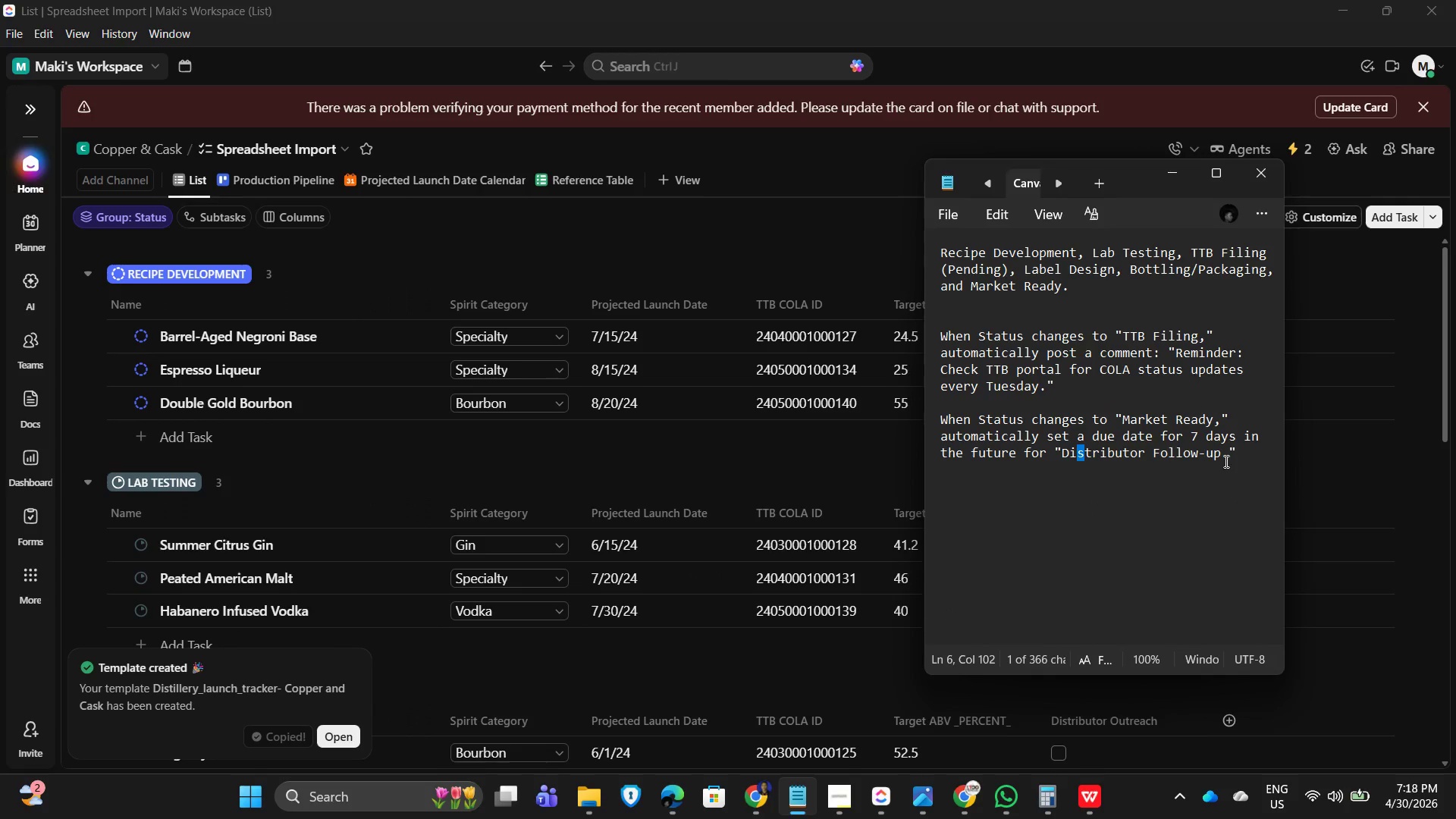 
left_click([1235, 457])
 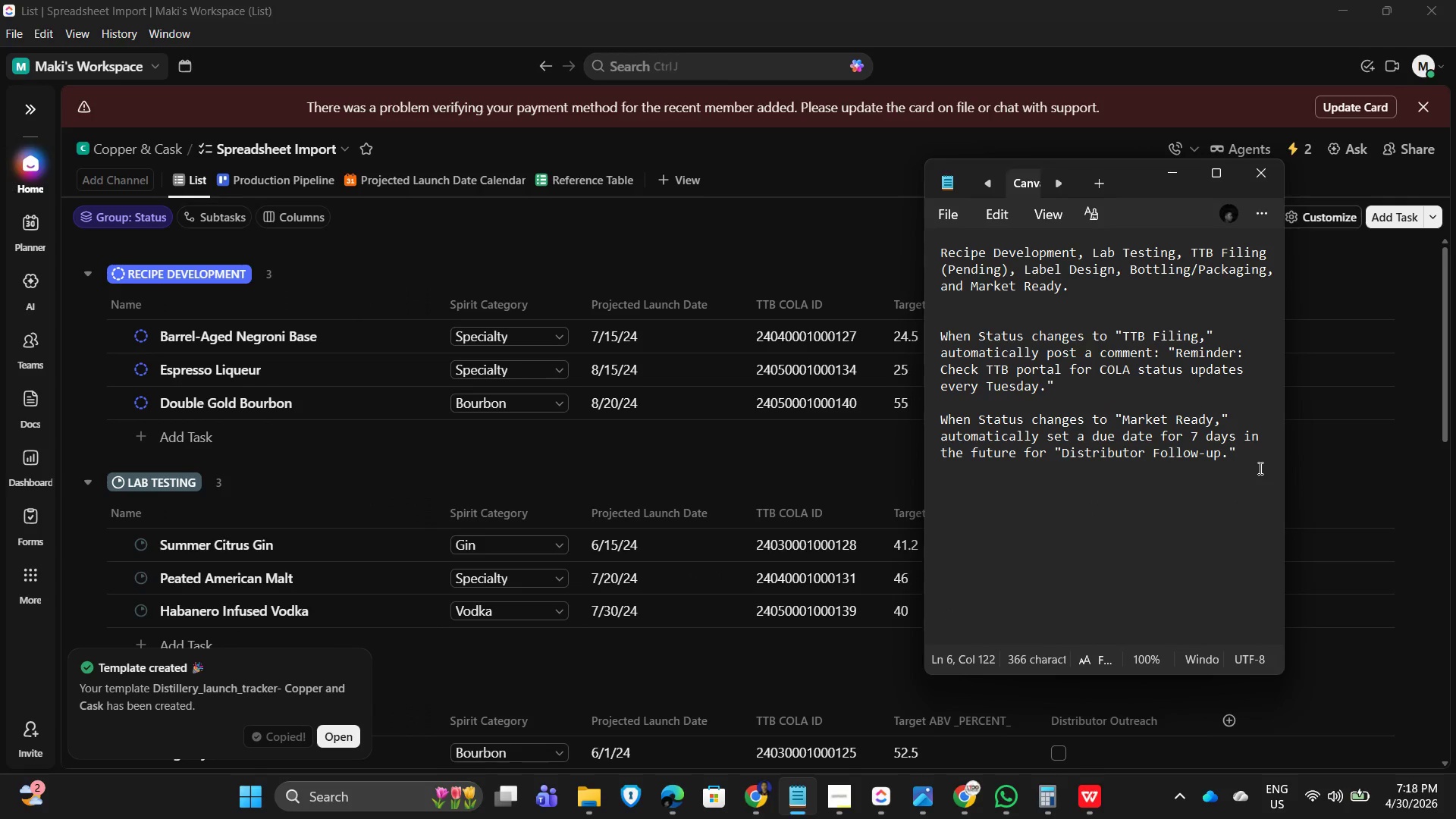 
key(Enter)
 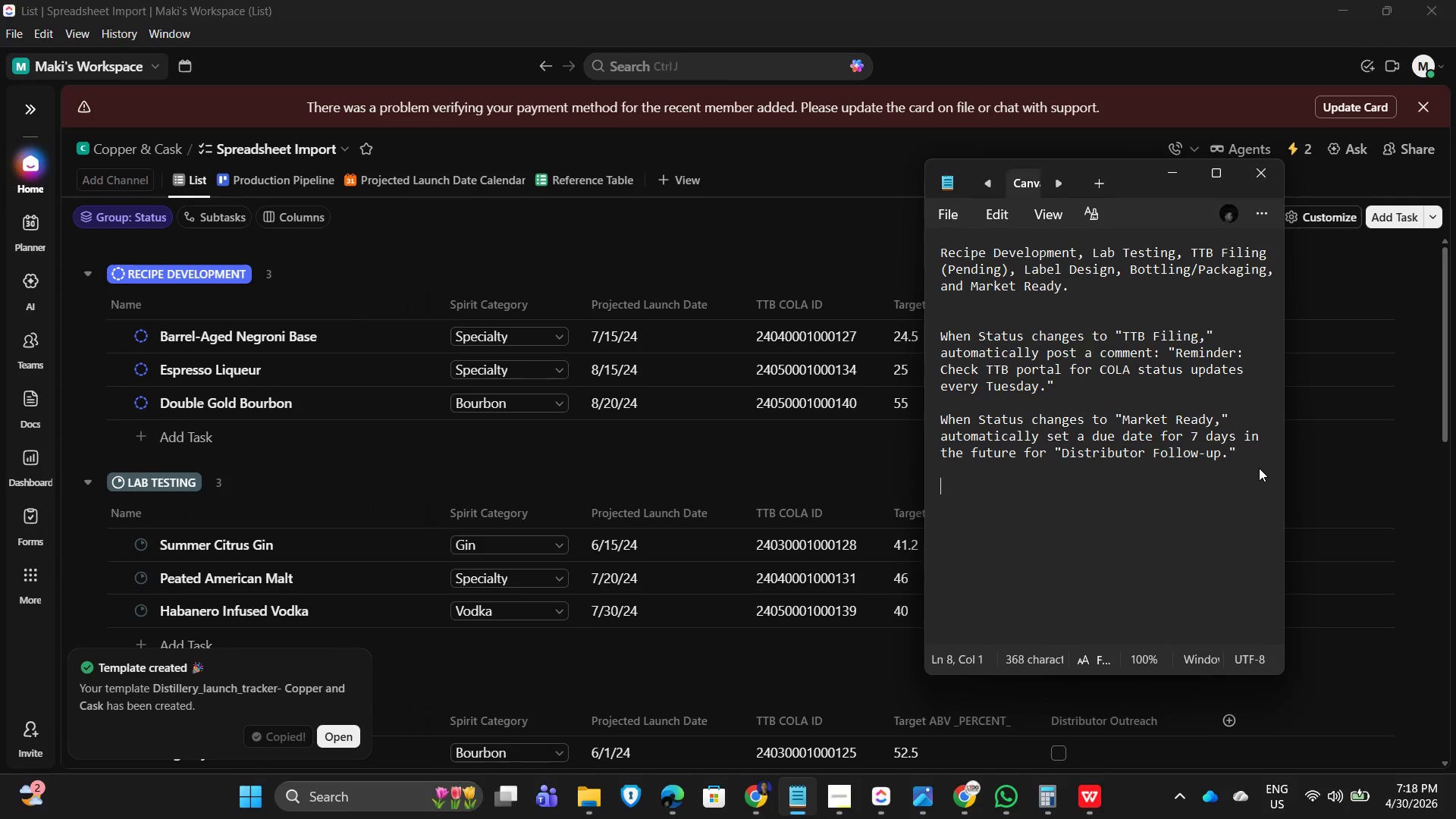 
key(Enter)
 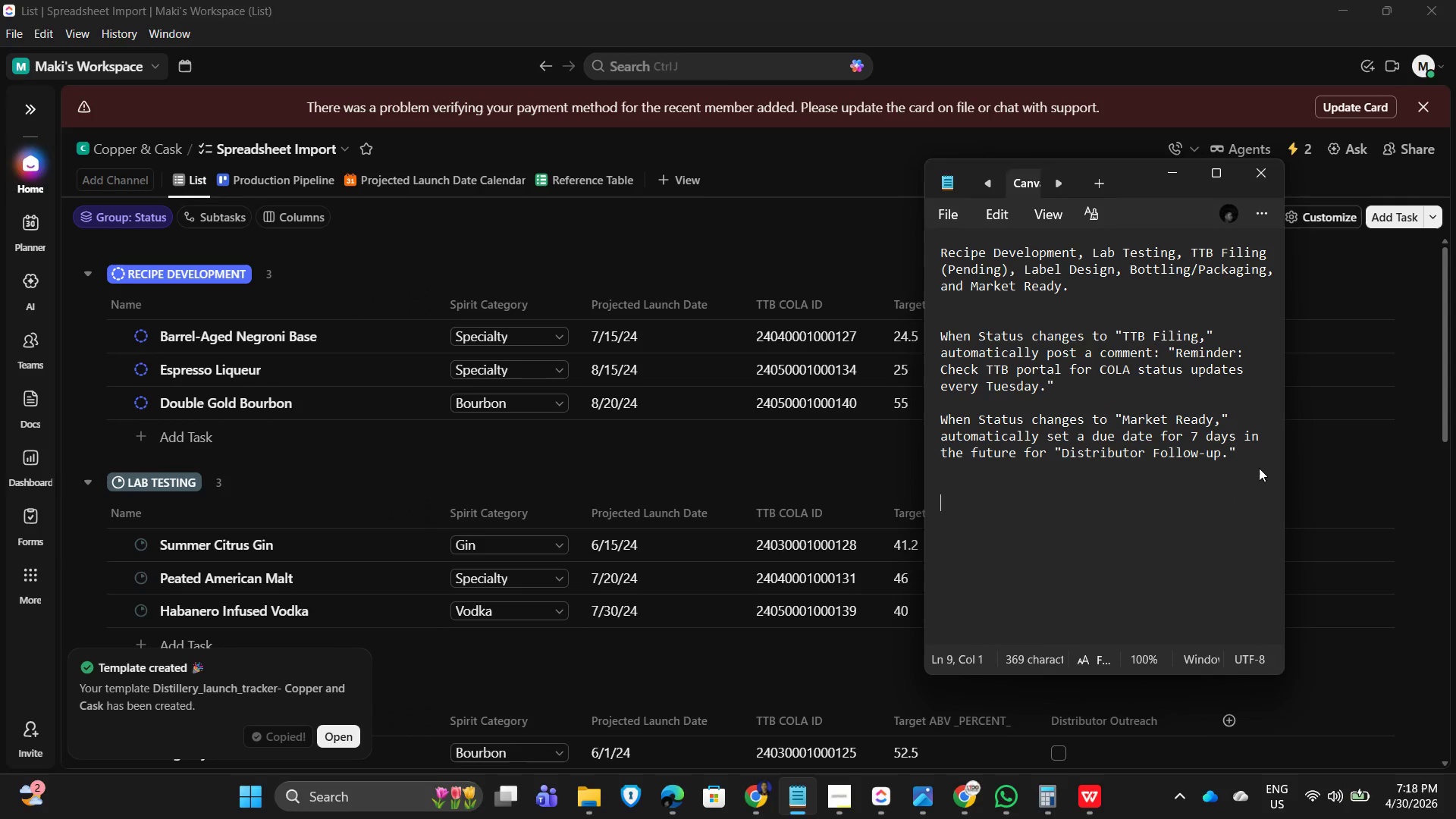 
key(Enter)
 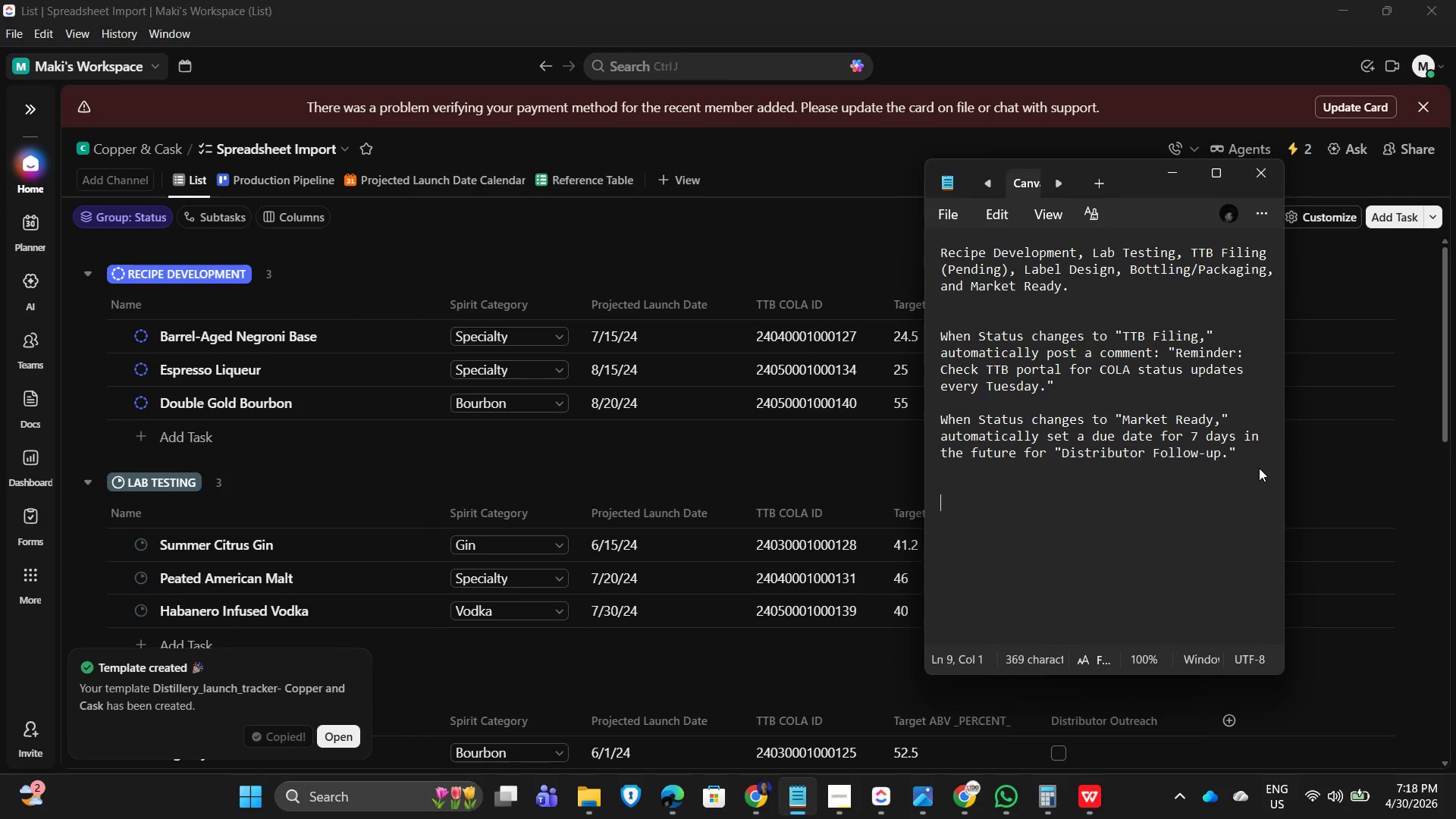 
key(Control+V)
 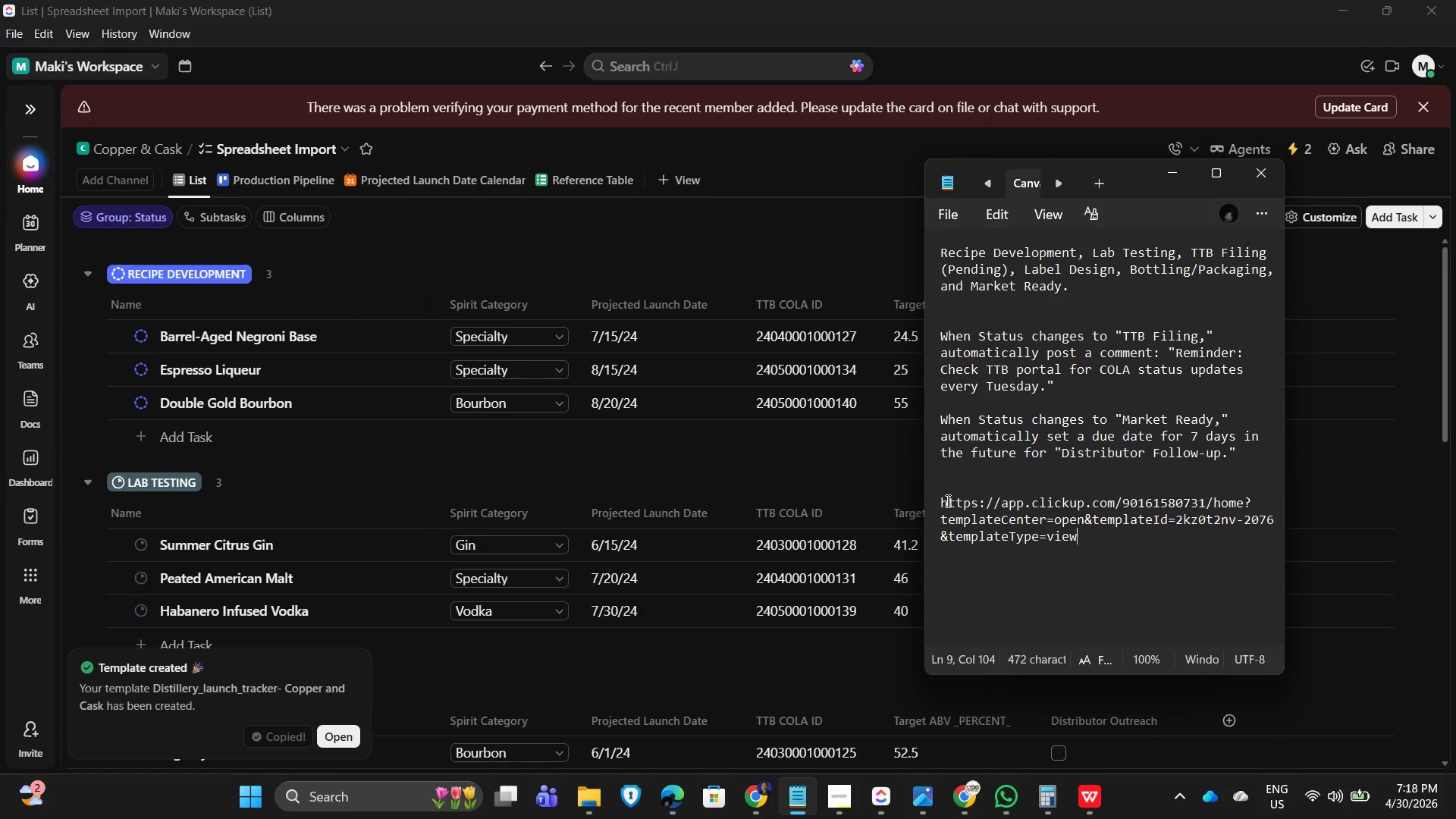 
left_click([946, 495])
 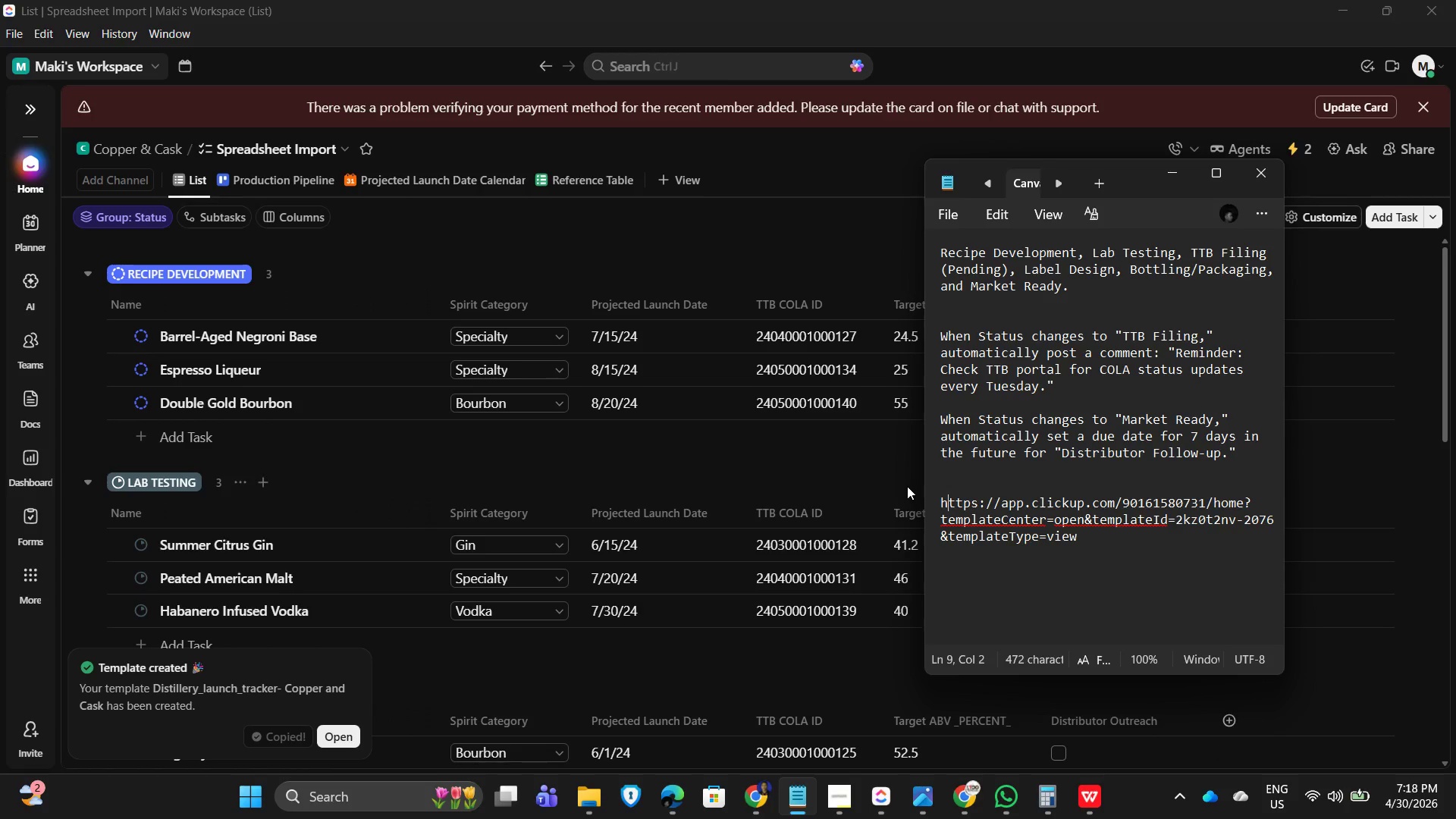 
left_click([940, 488])
 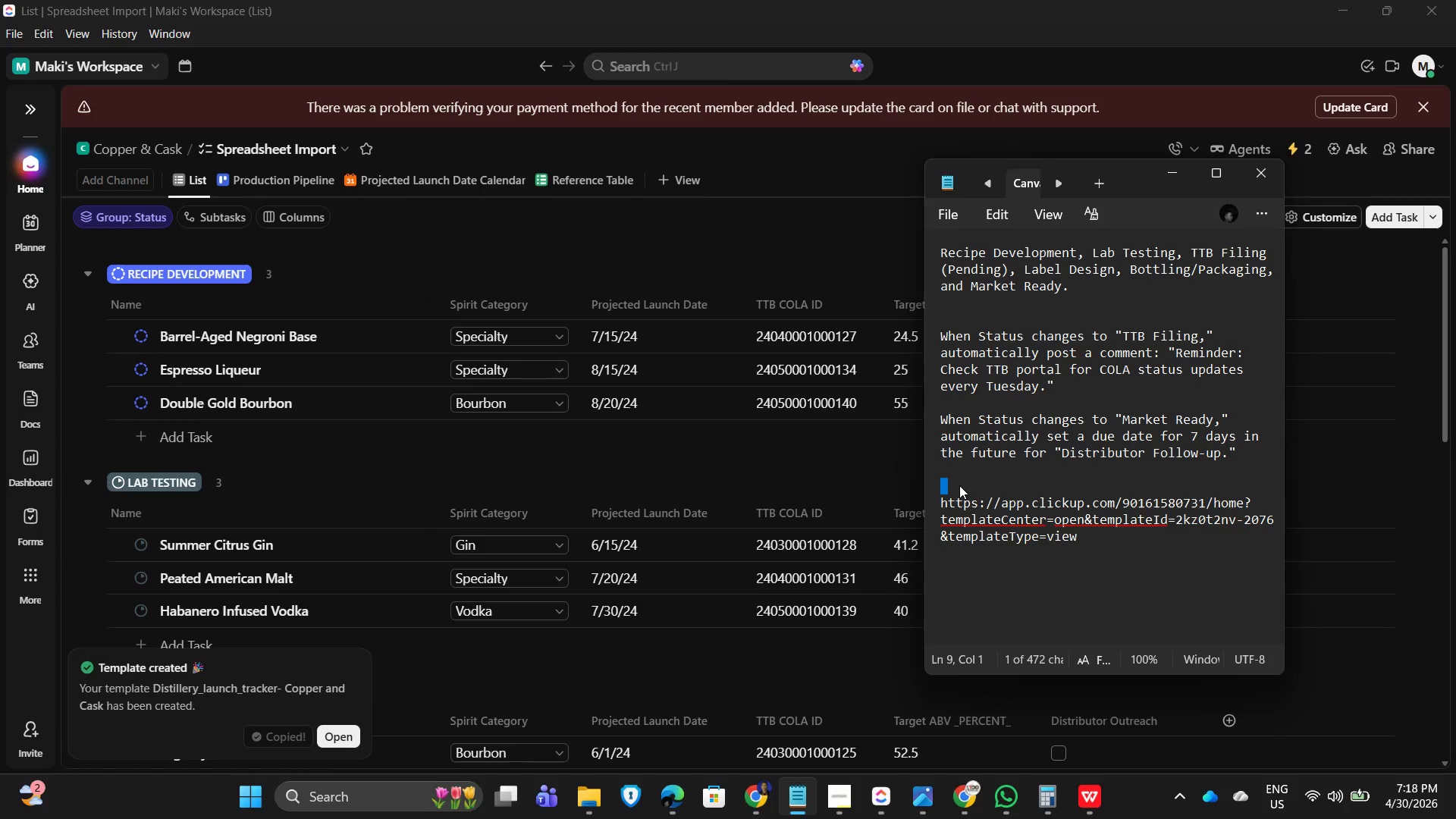 
left_click([959, 485])
 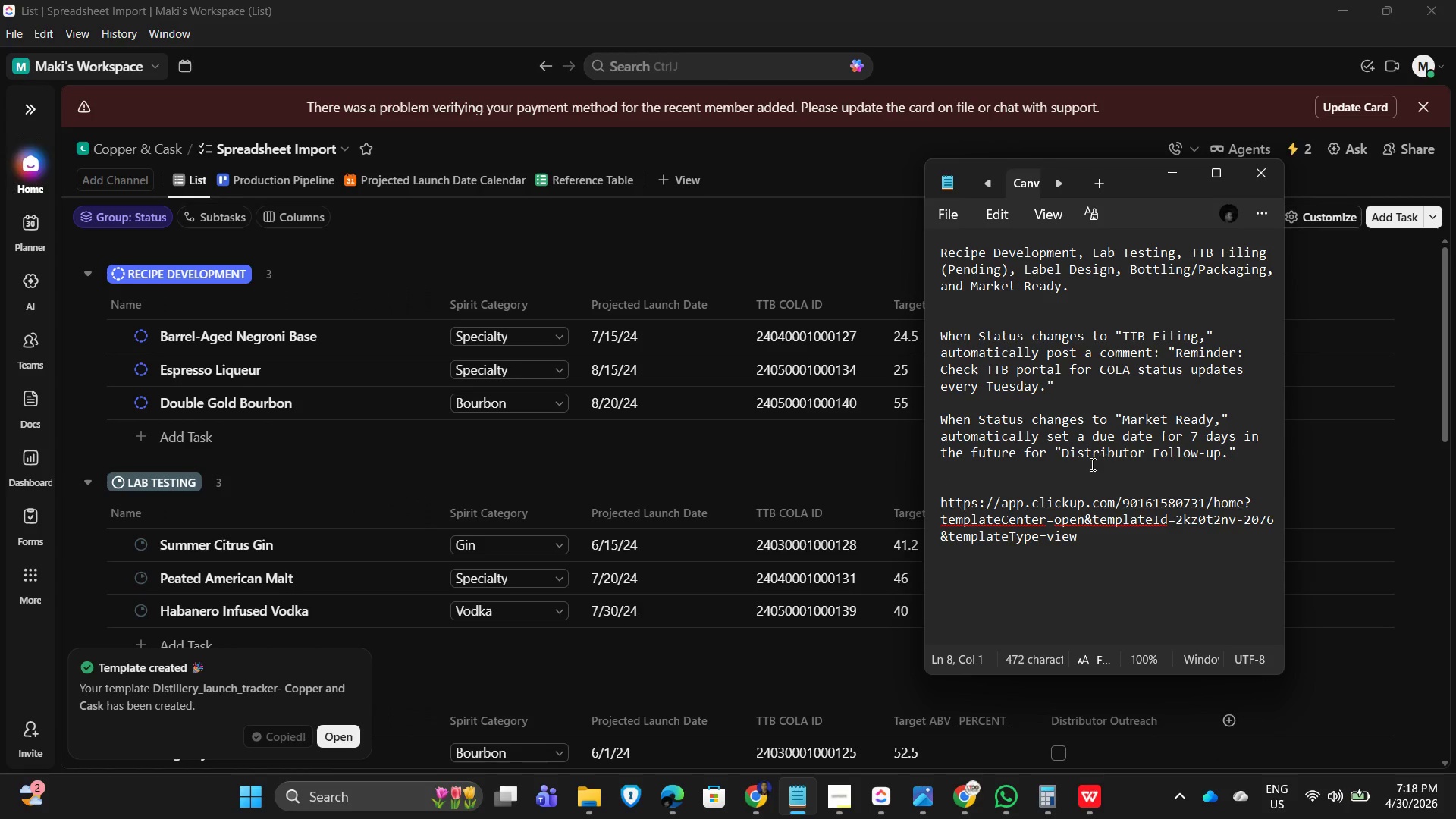 
type(distillery_launch_tracker-Copper&Cask)
 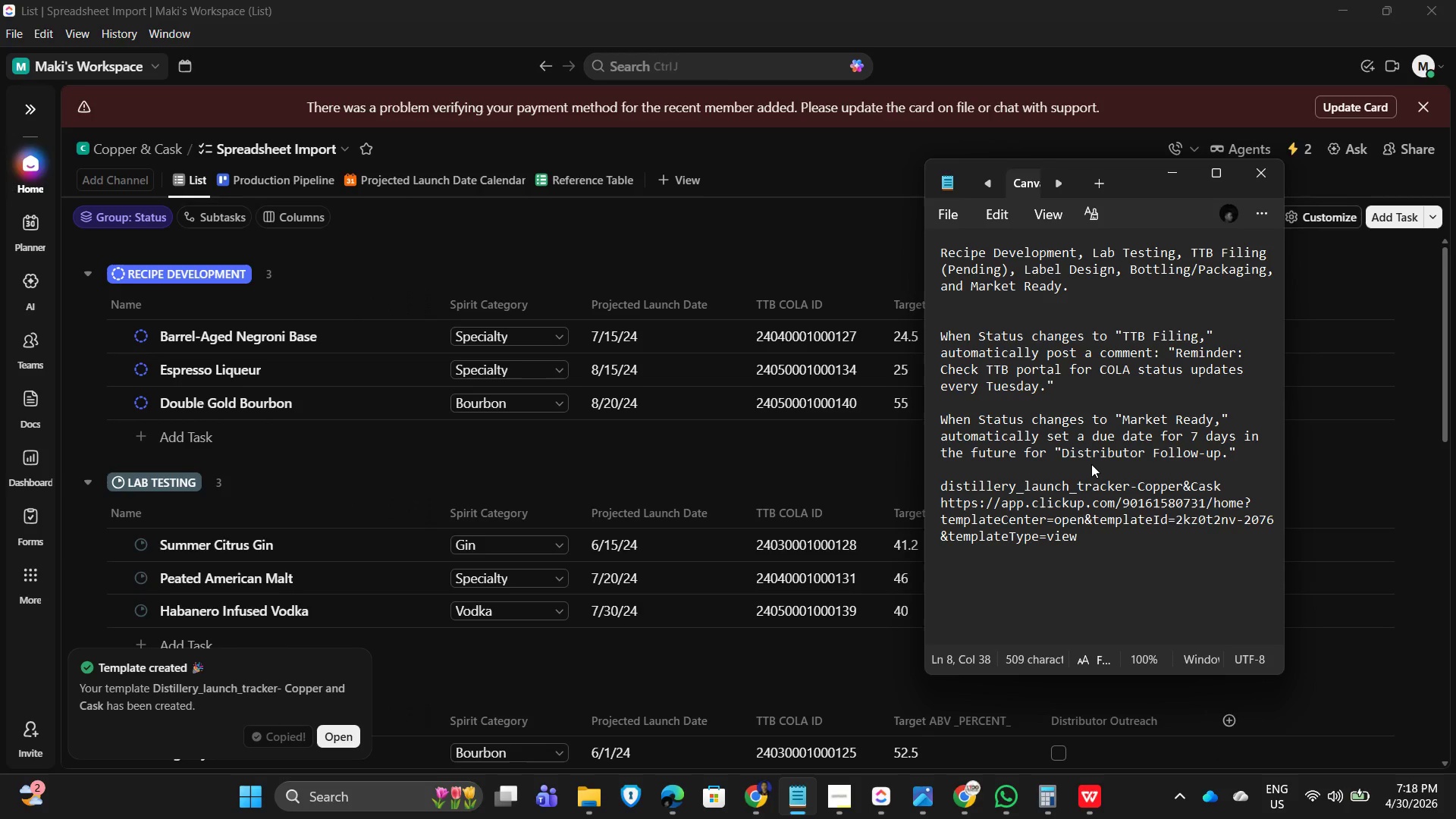 
type( template)
 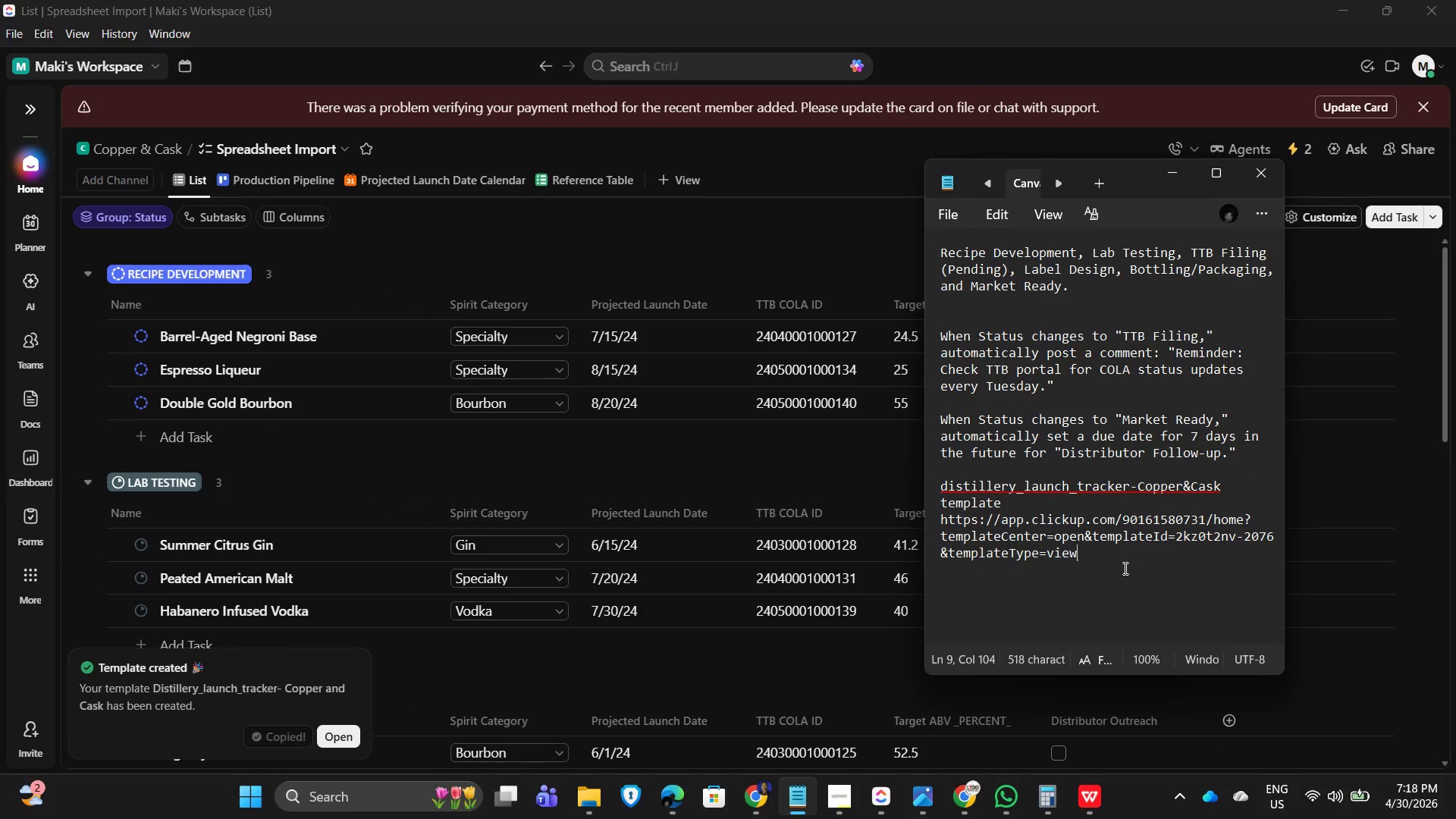 
key(Enter)
 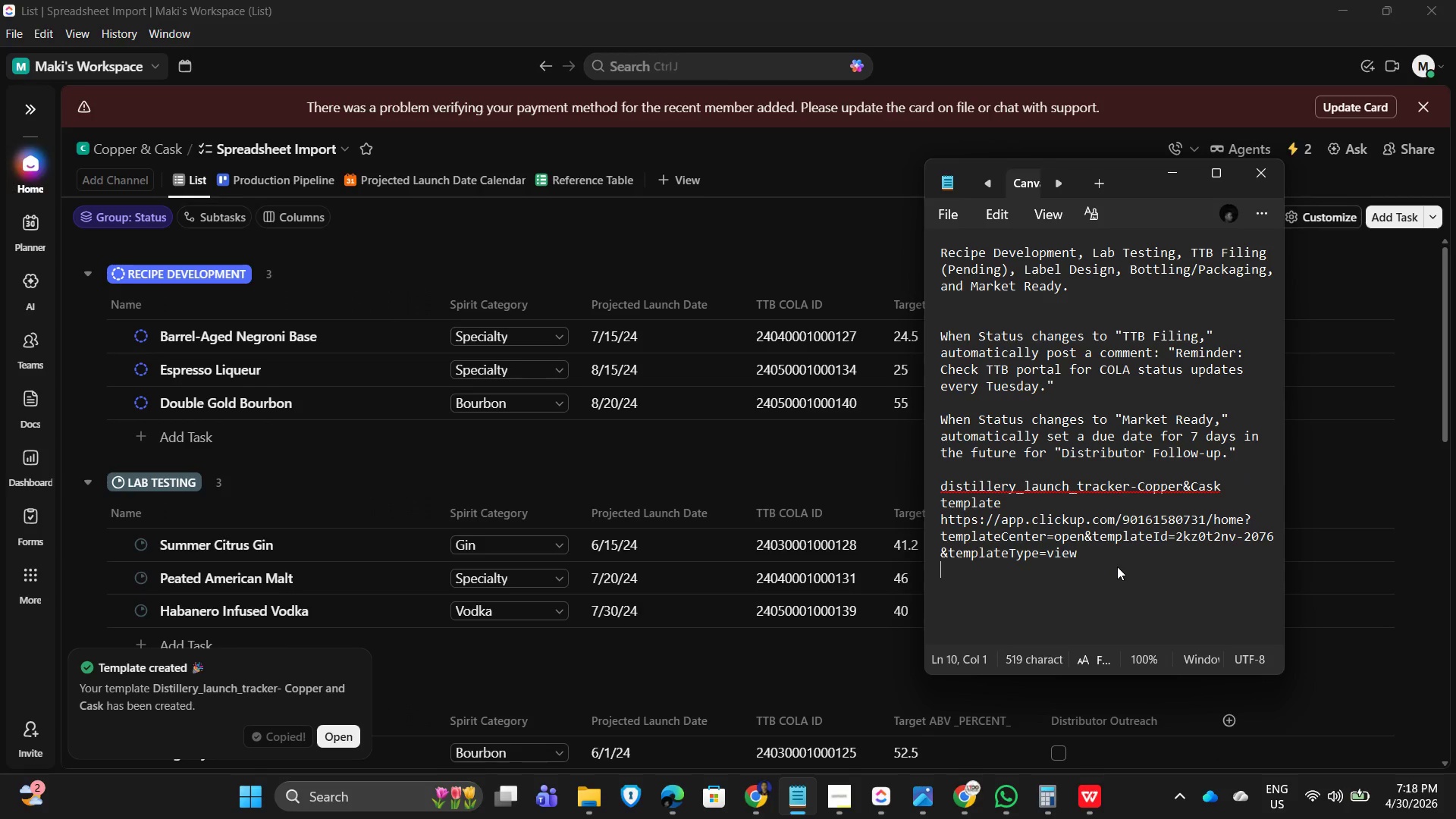 
key(Enter)
 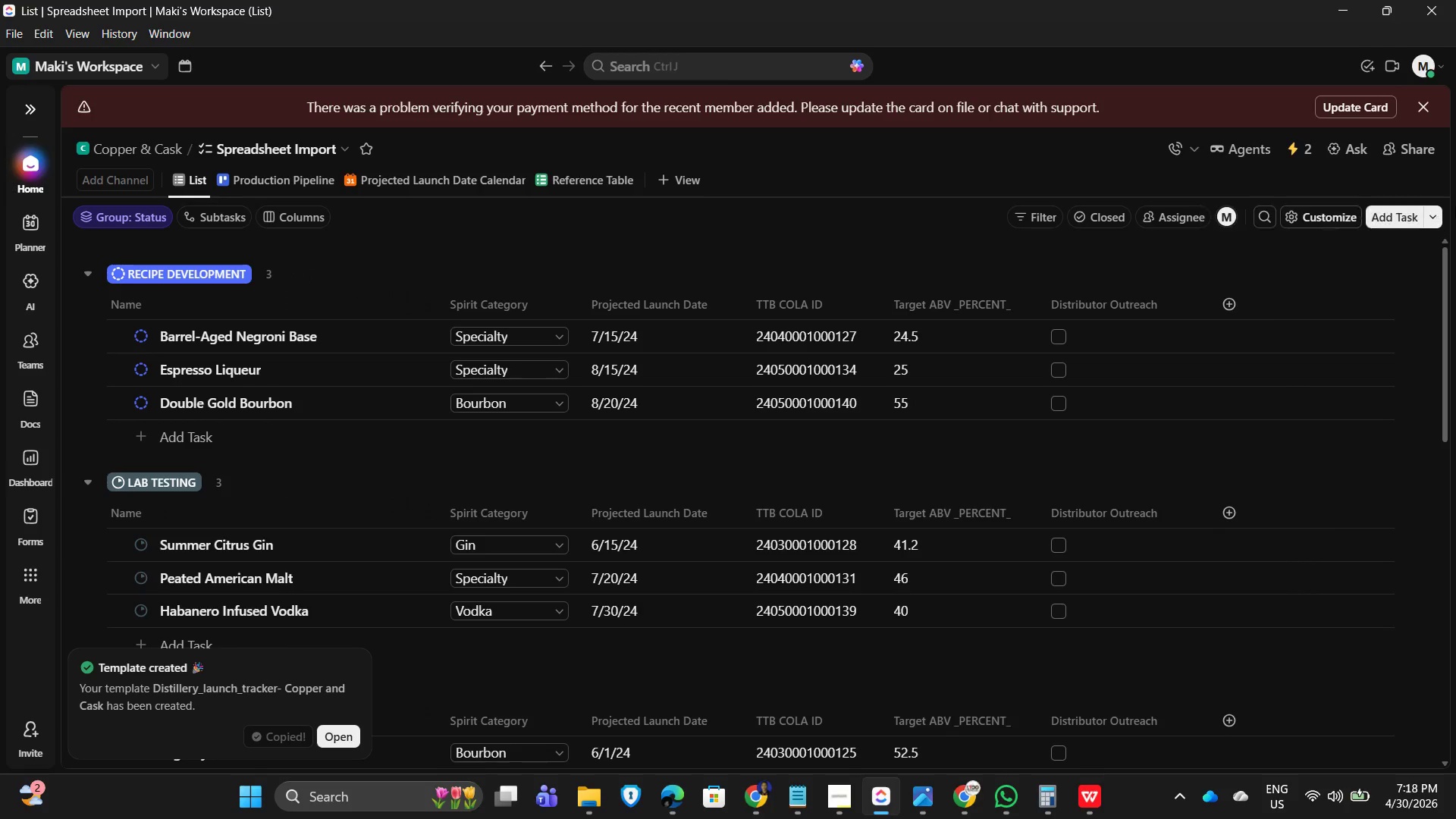 
left_click([1436, 152])
 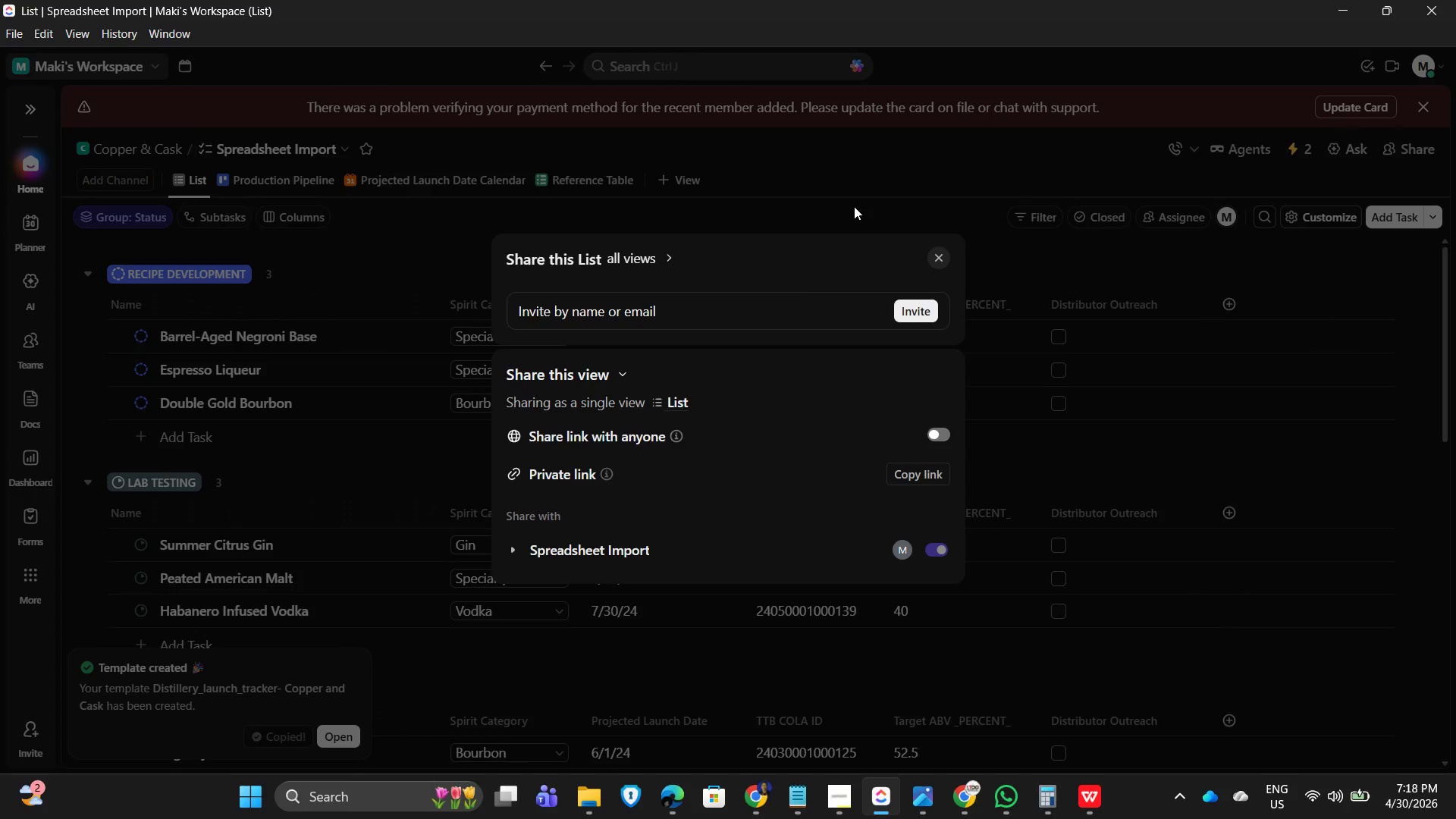 
left_click([931, 431])
 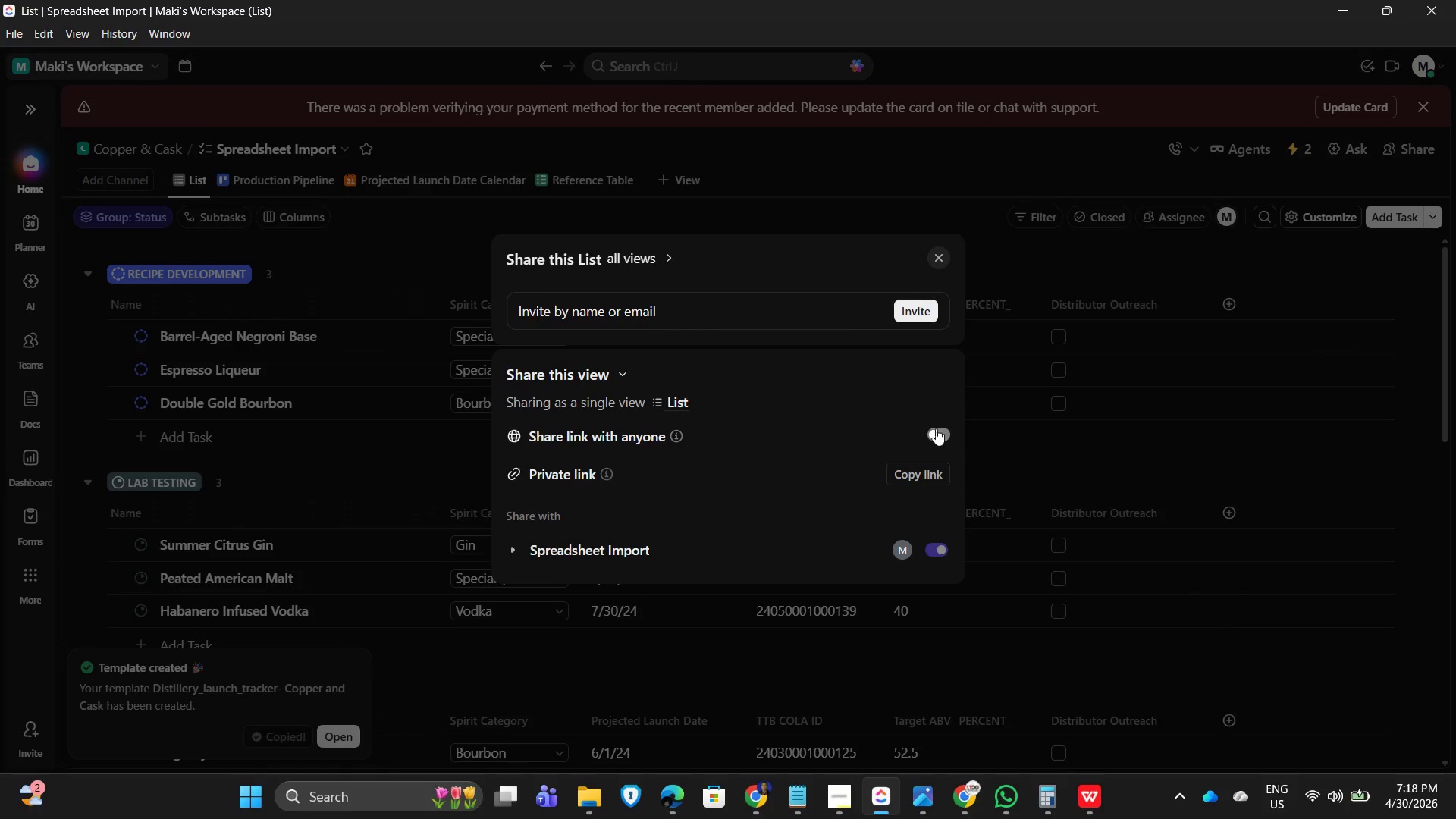 
mouse_move([912, 403])
 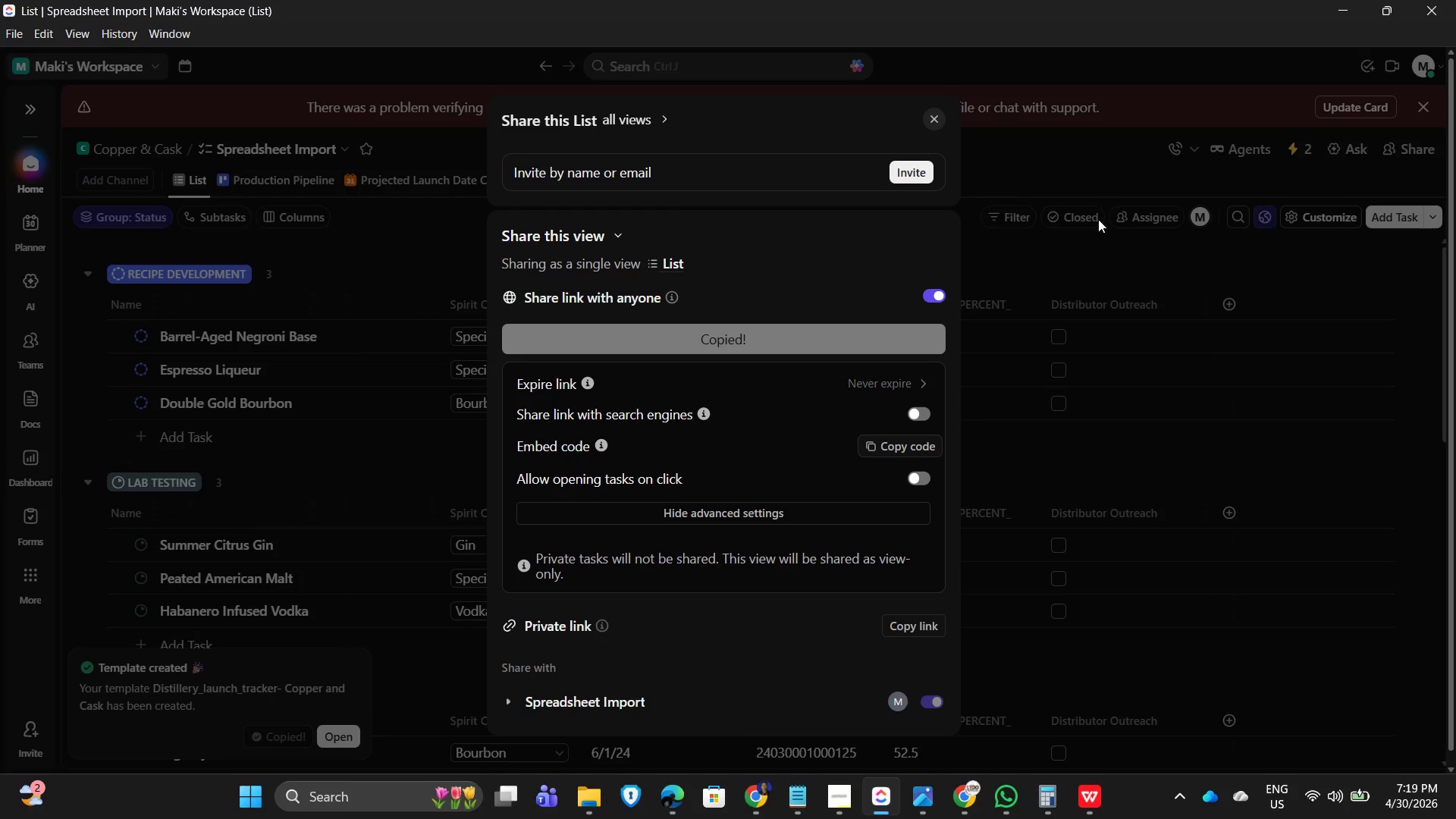 
wait(13.97)
 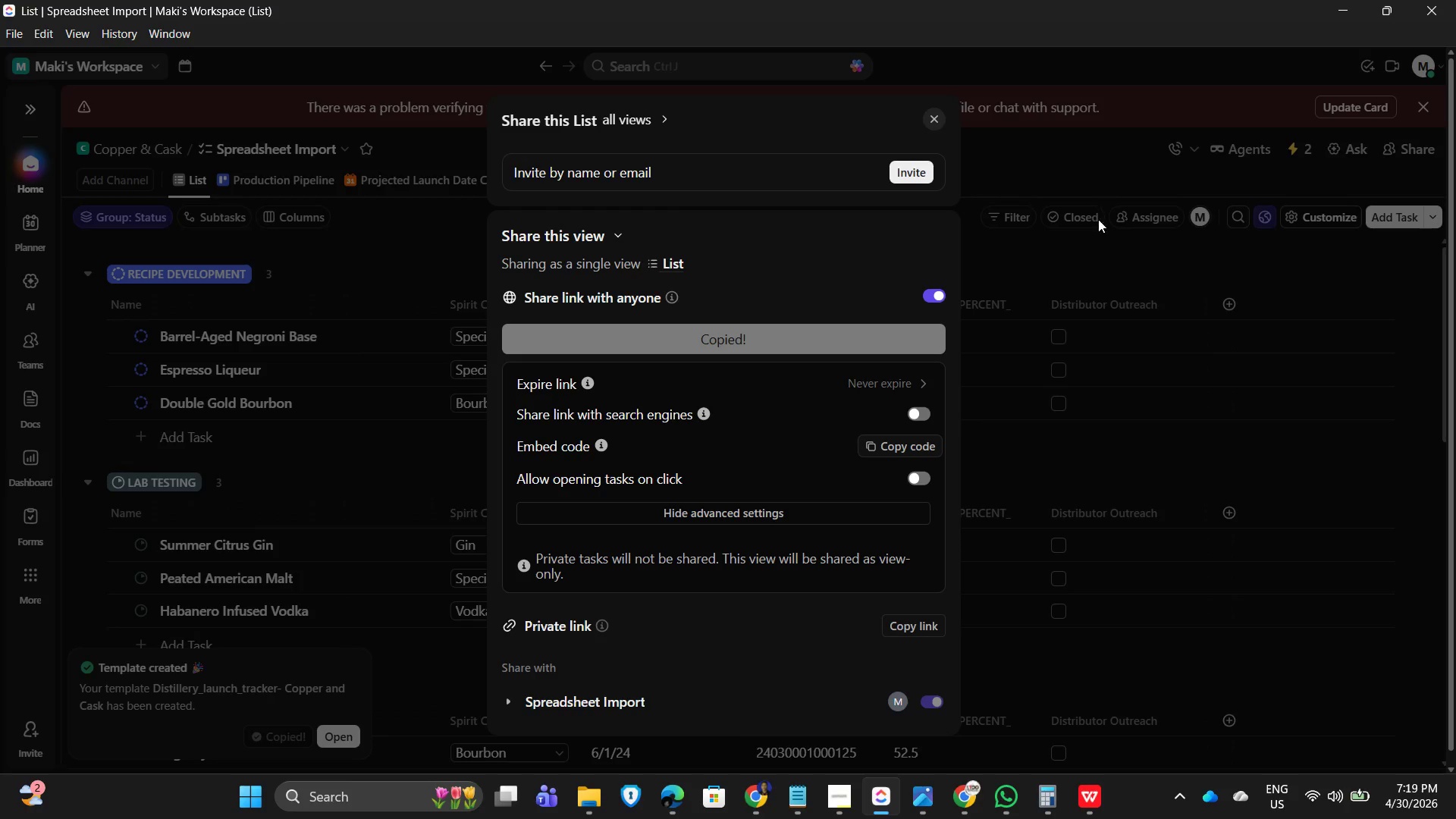 
left_click([801, 802])
 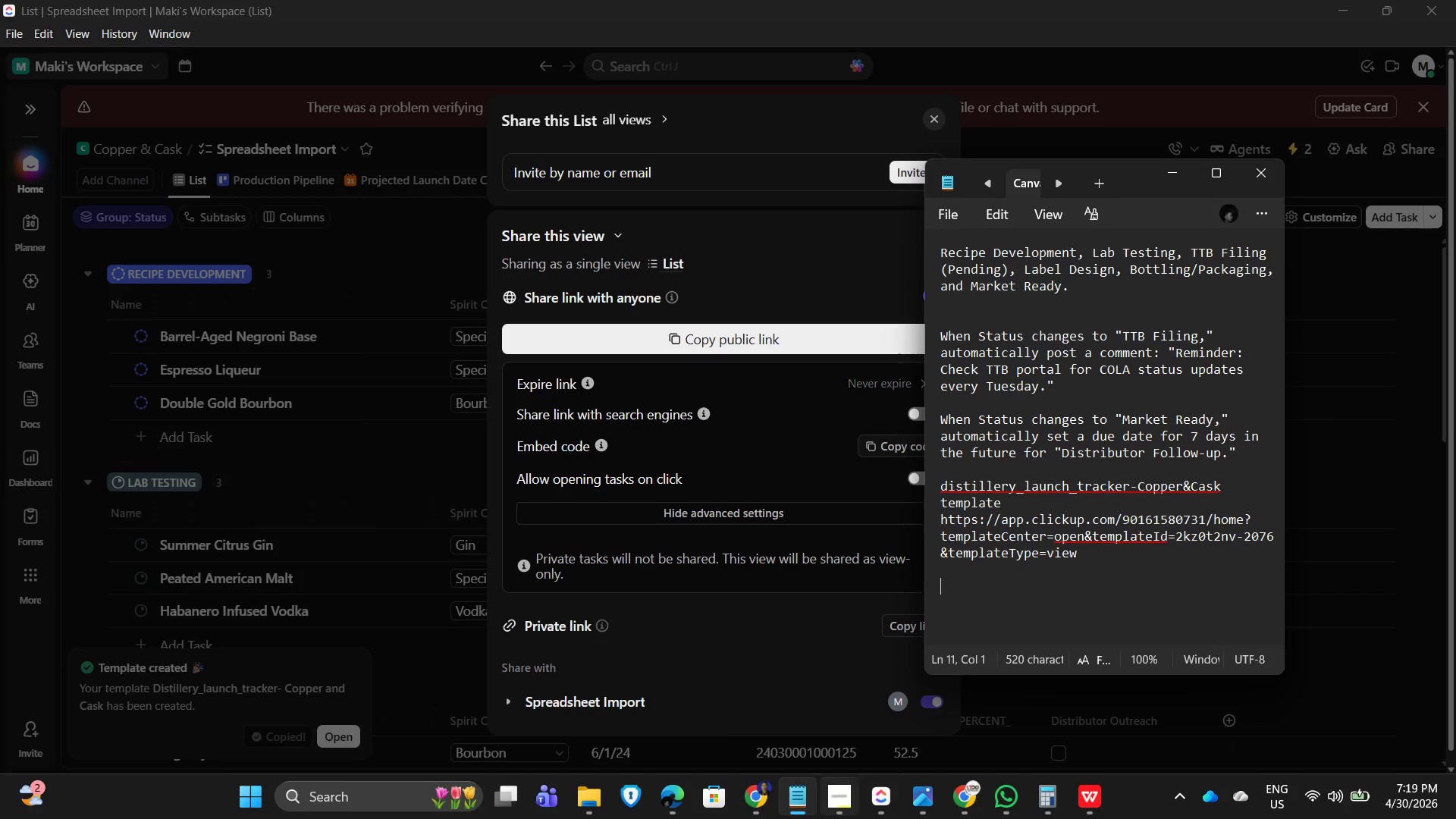 
left_click([868, 809])
 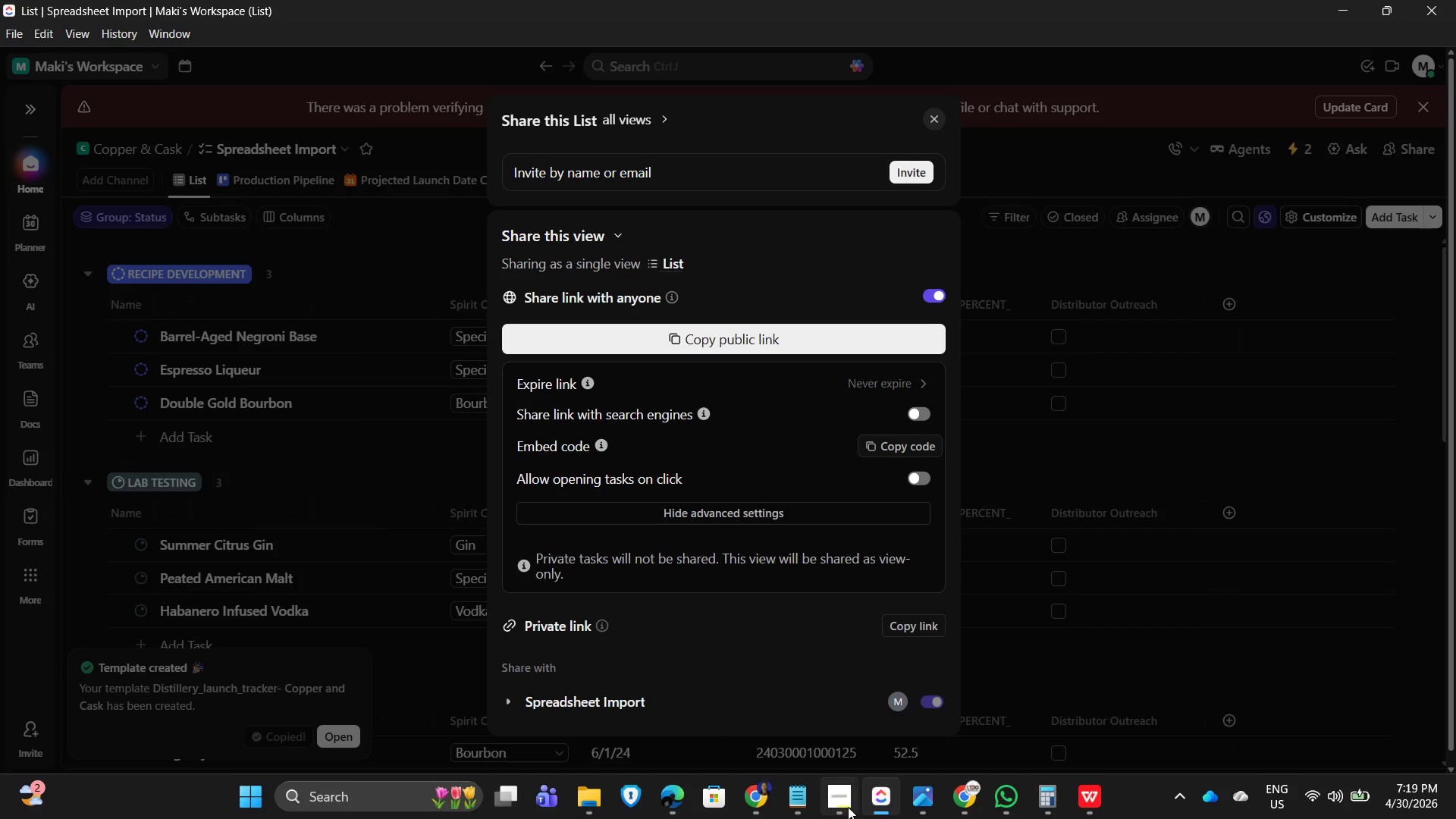 
left_click([842, 805])
 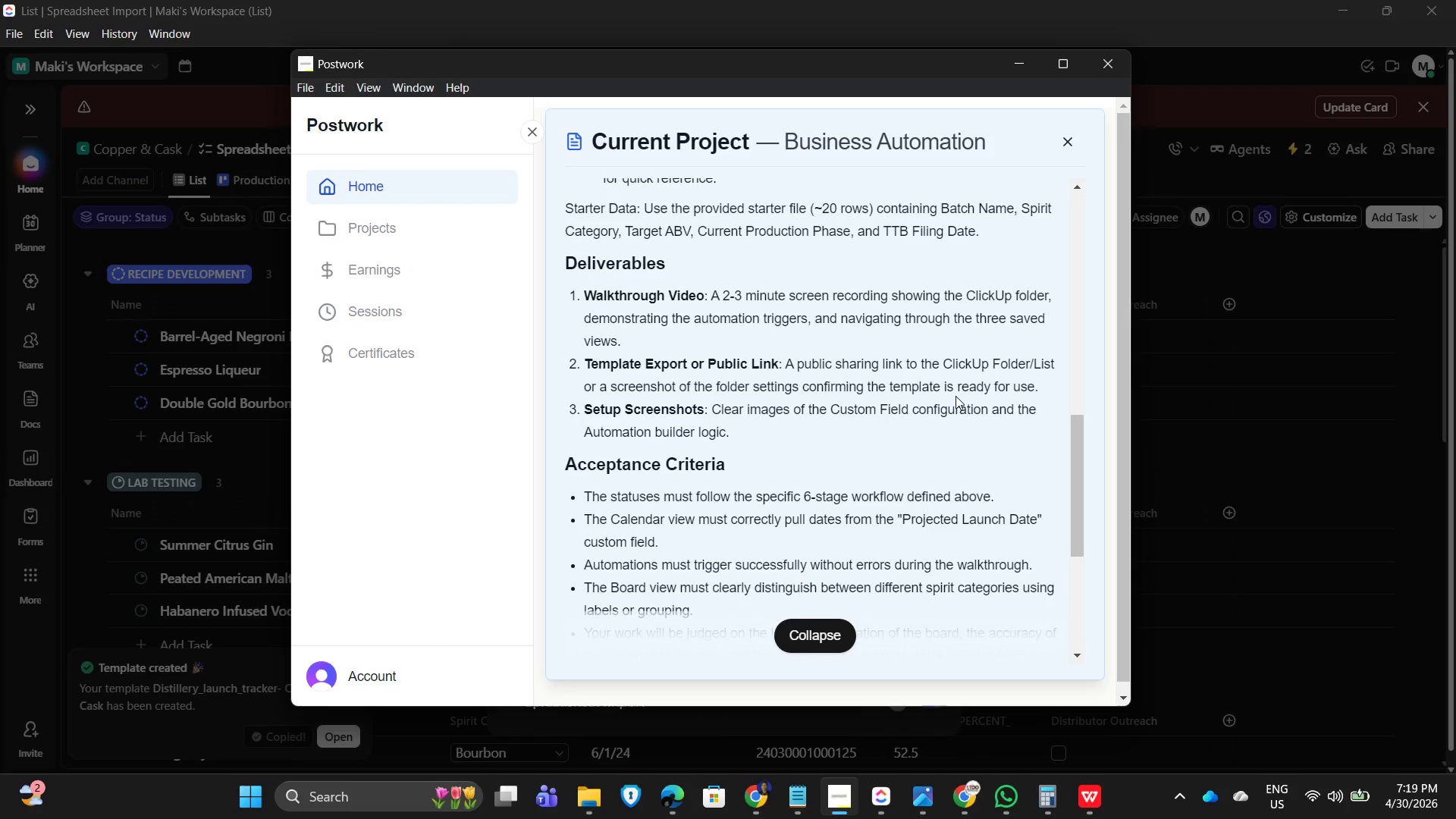 
wait(25.36)
 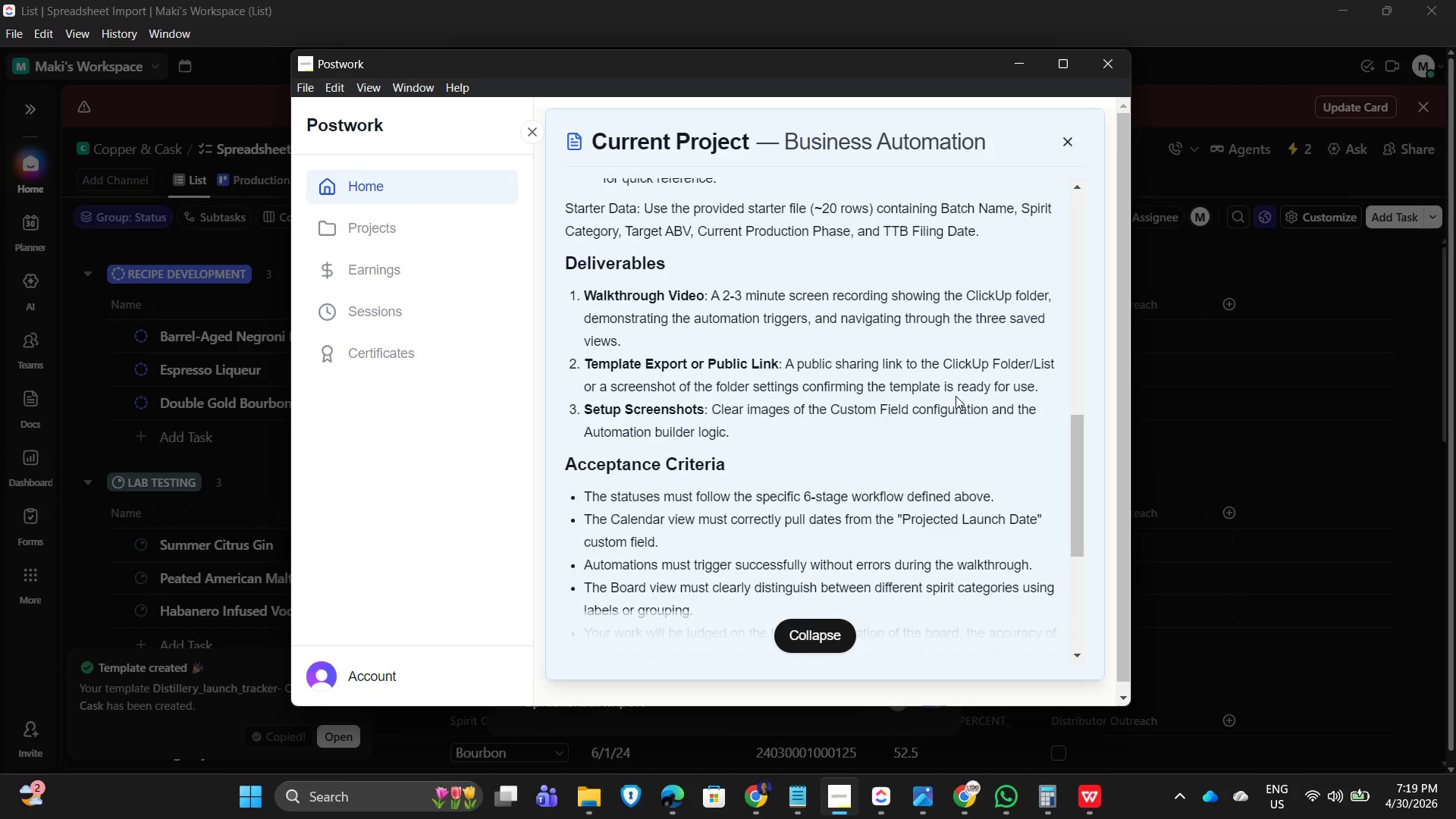 
left_click([730, 334])
 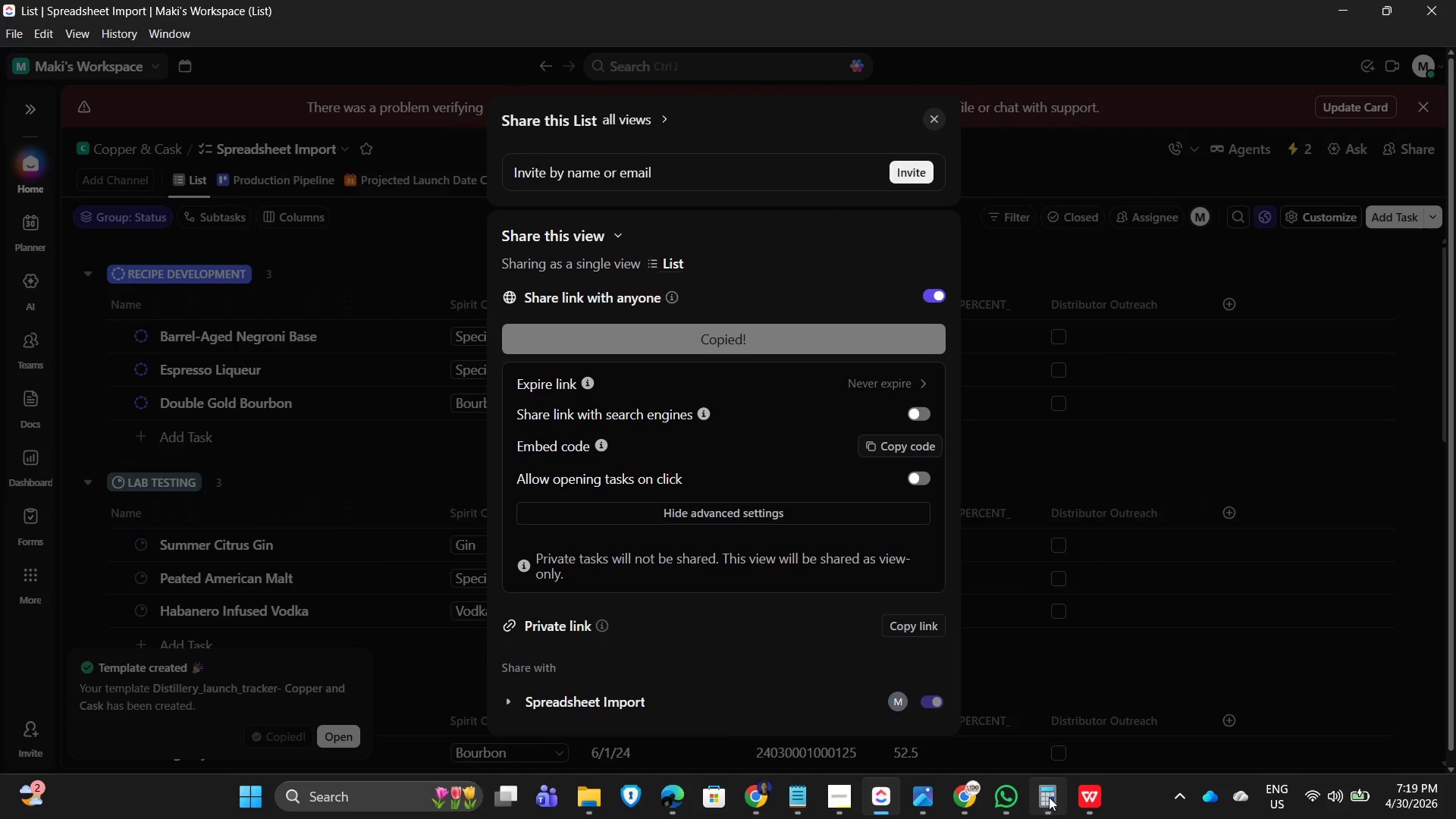 
mouse_move([958, 800])
 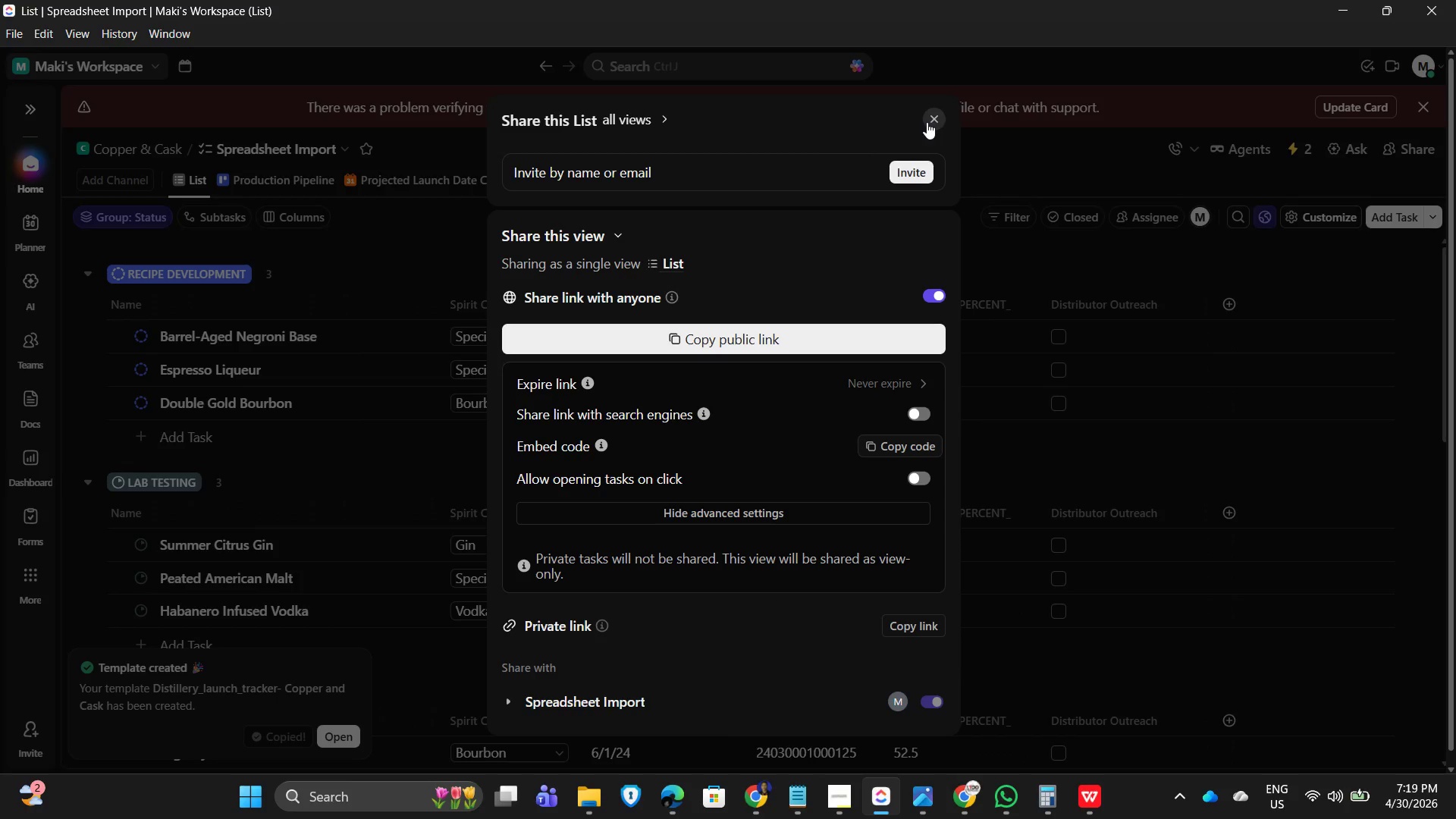 
wait(5.7)
 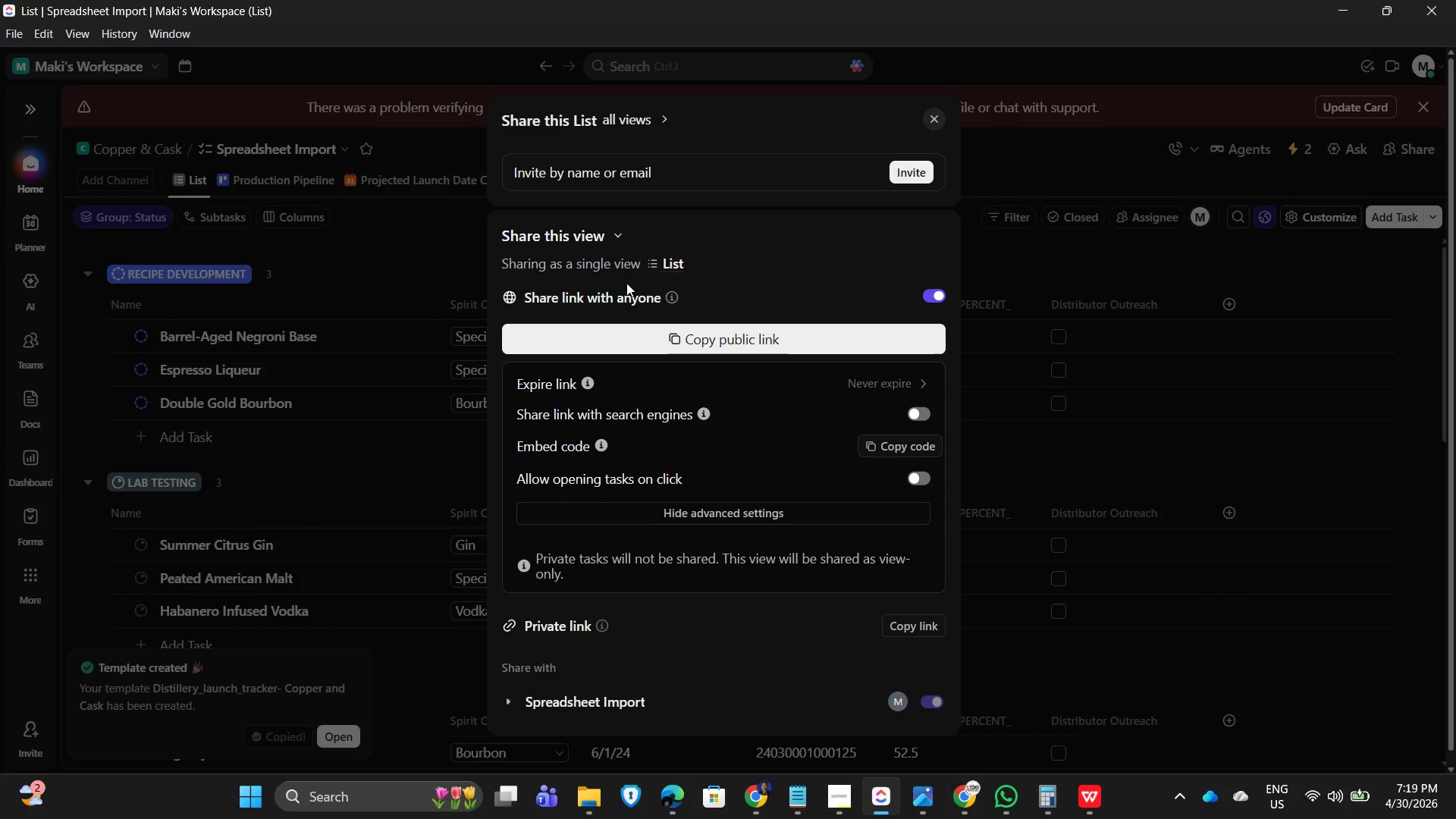 
left_click([788, 797])
 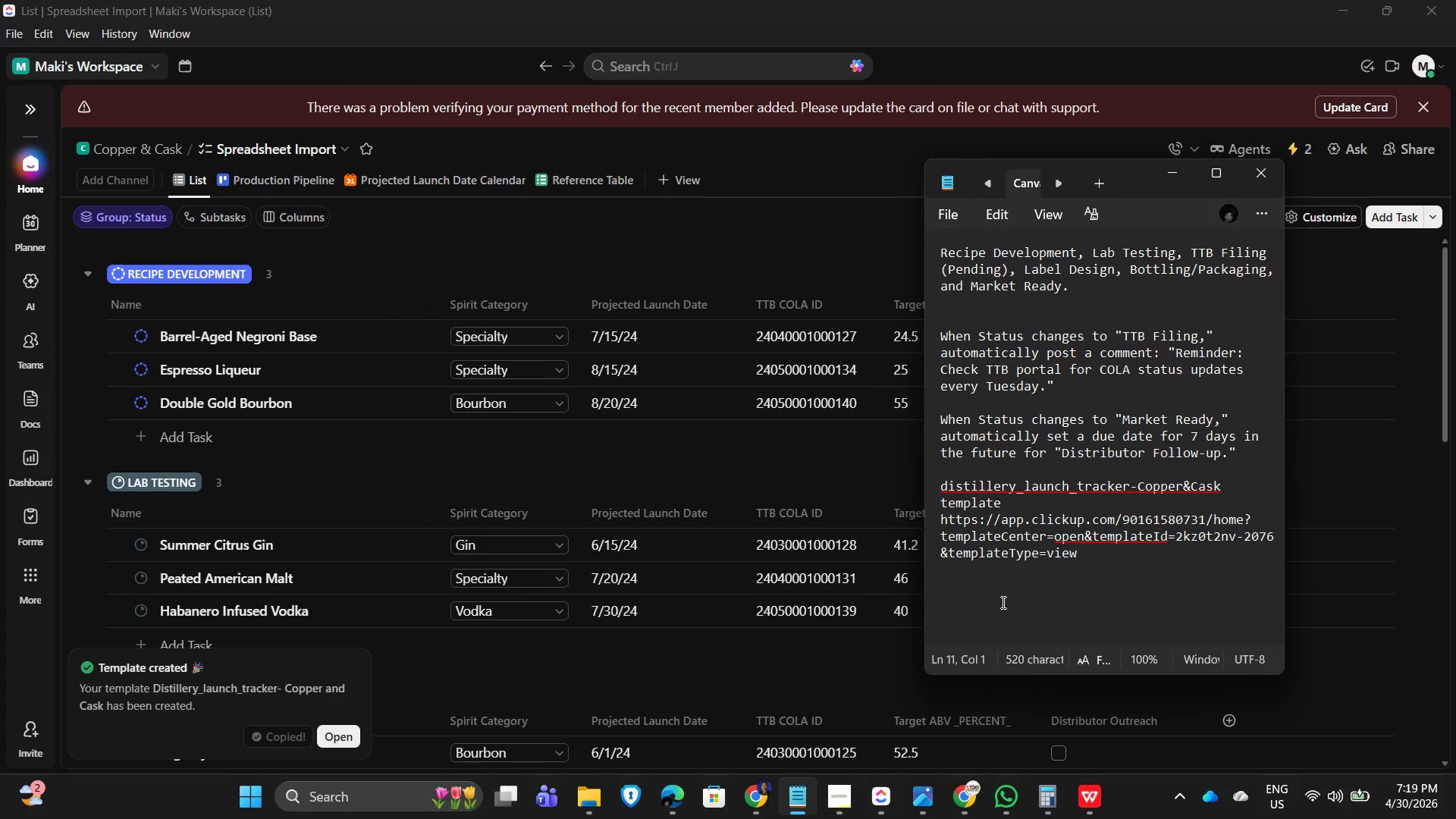 
key(Control+V)
 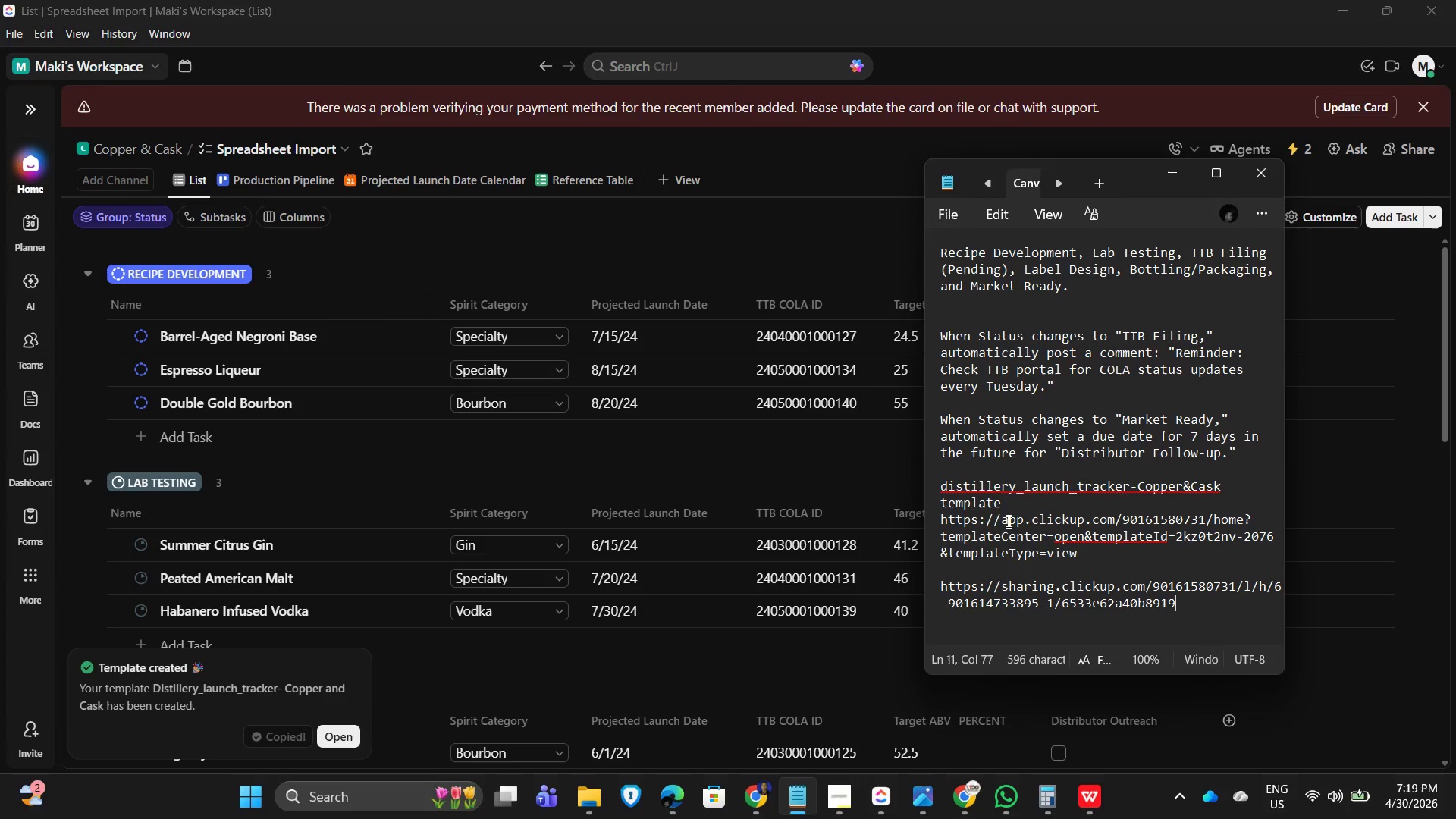 
left_click([1002, 504])
 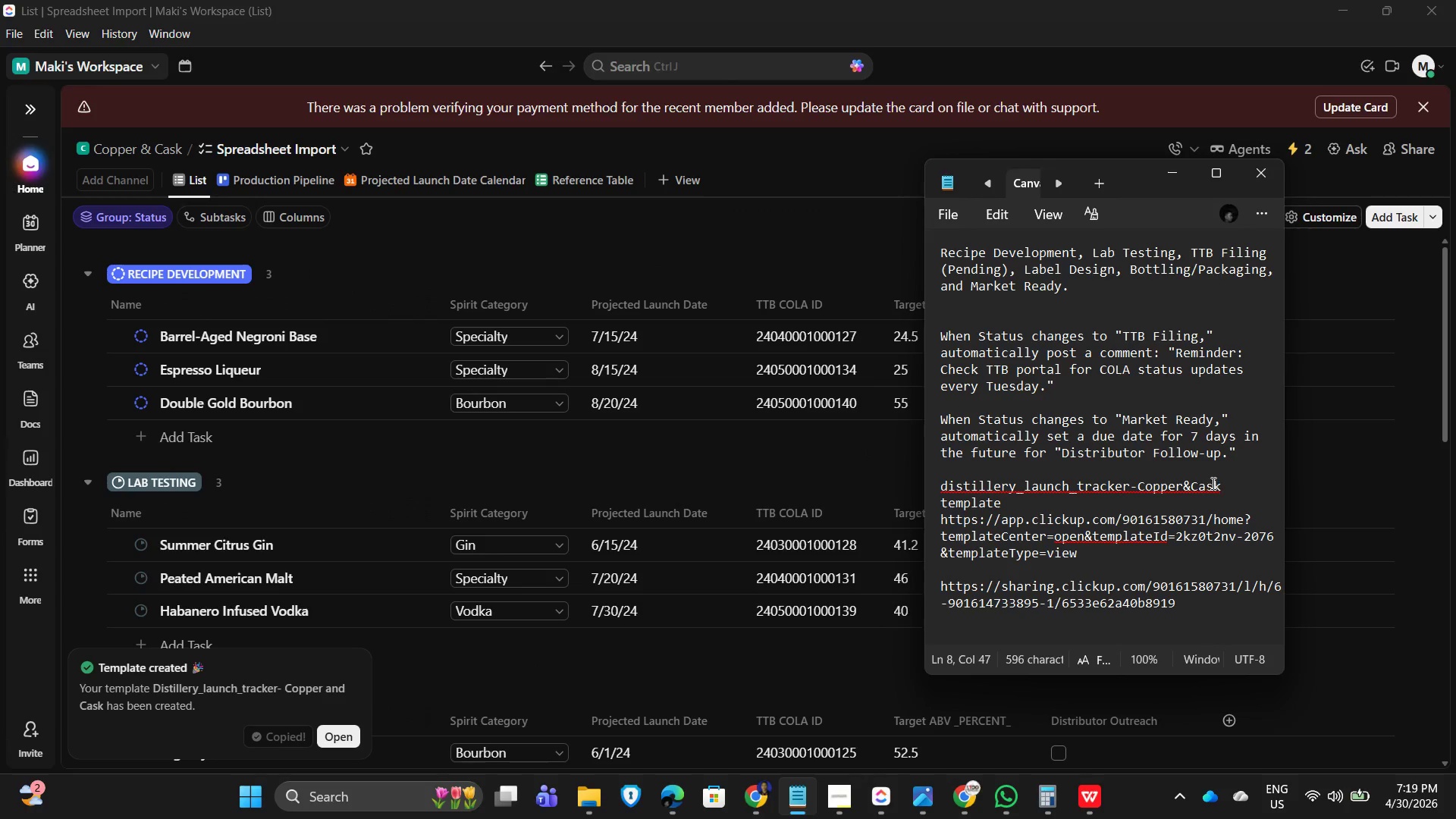 
left_click_drag(start_coordinate=[1225, 486], to_coordinate=[937, 485])
 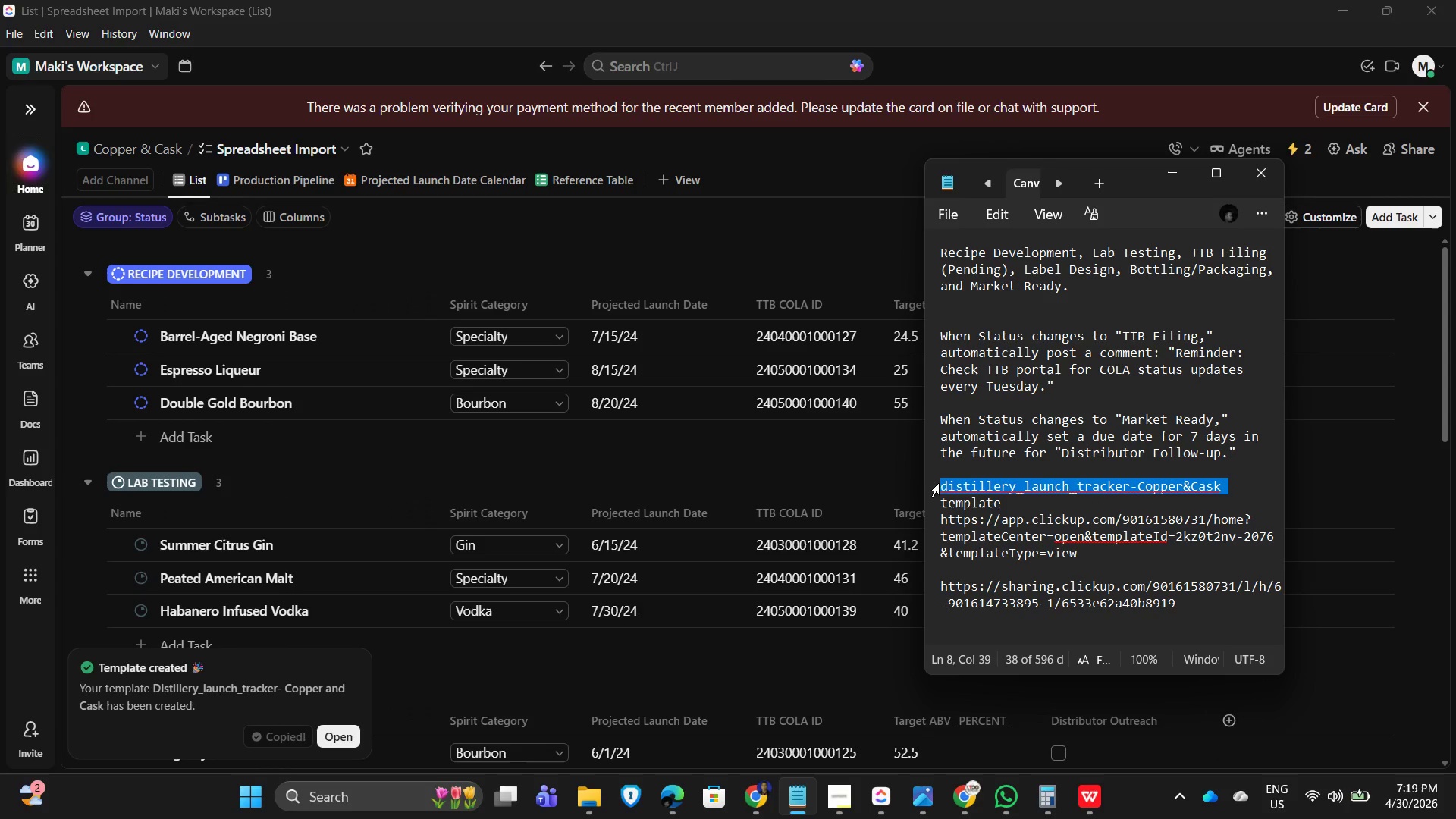 
key(Control+C)
 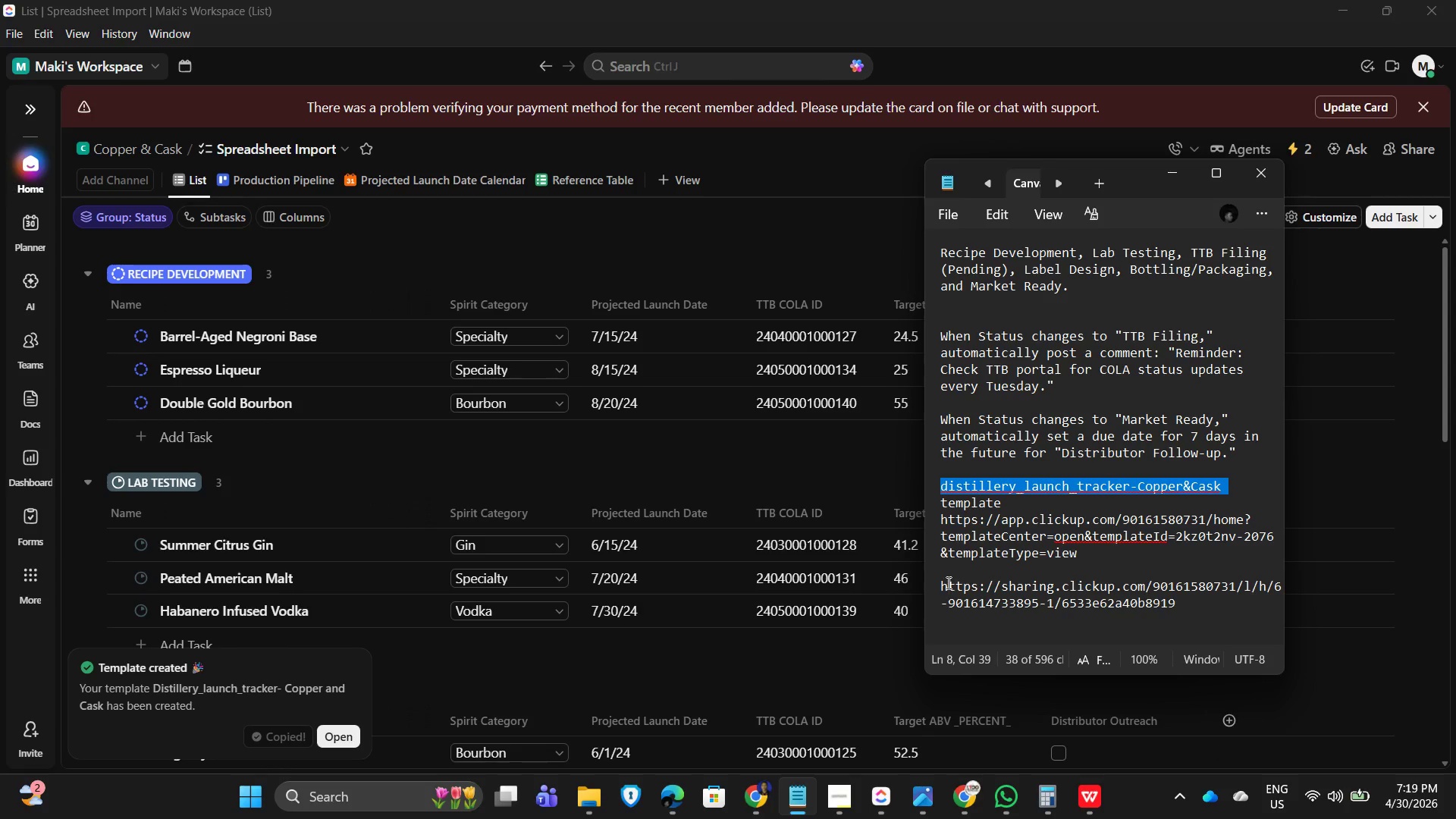 
left_click([937, 570])
 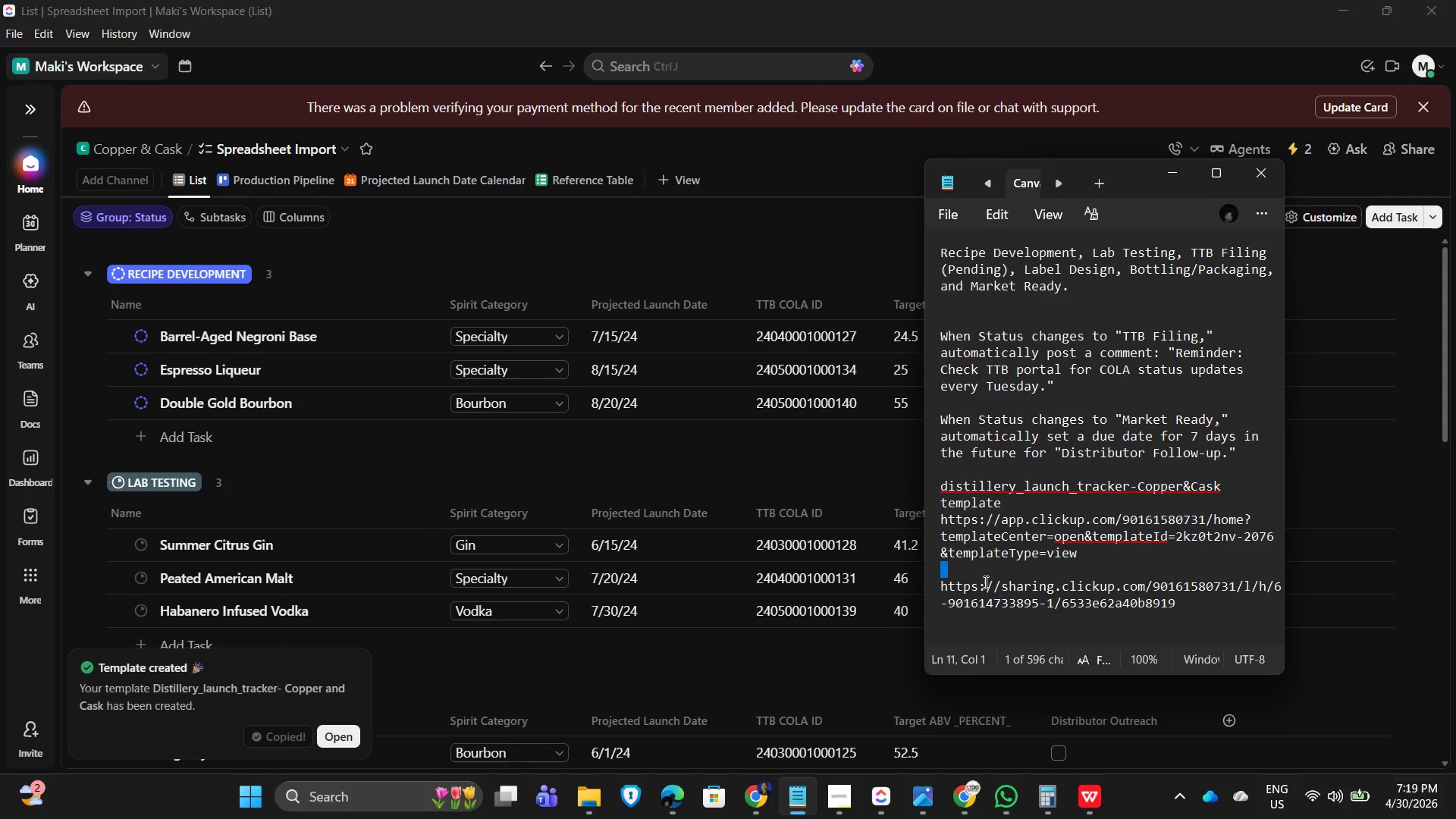 
left_click([968, 572])
 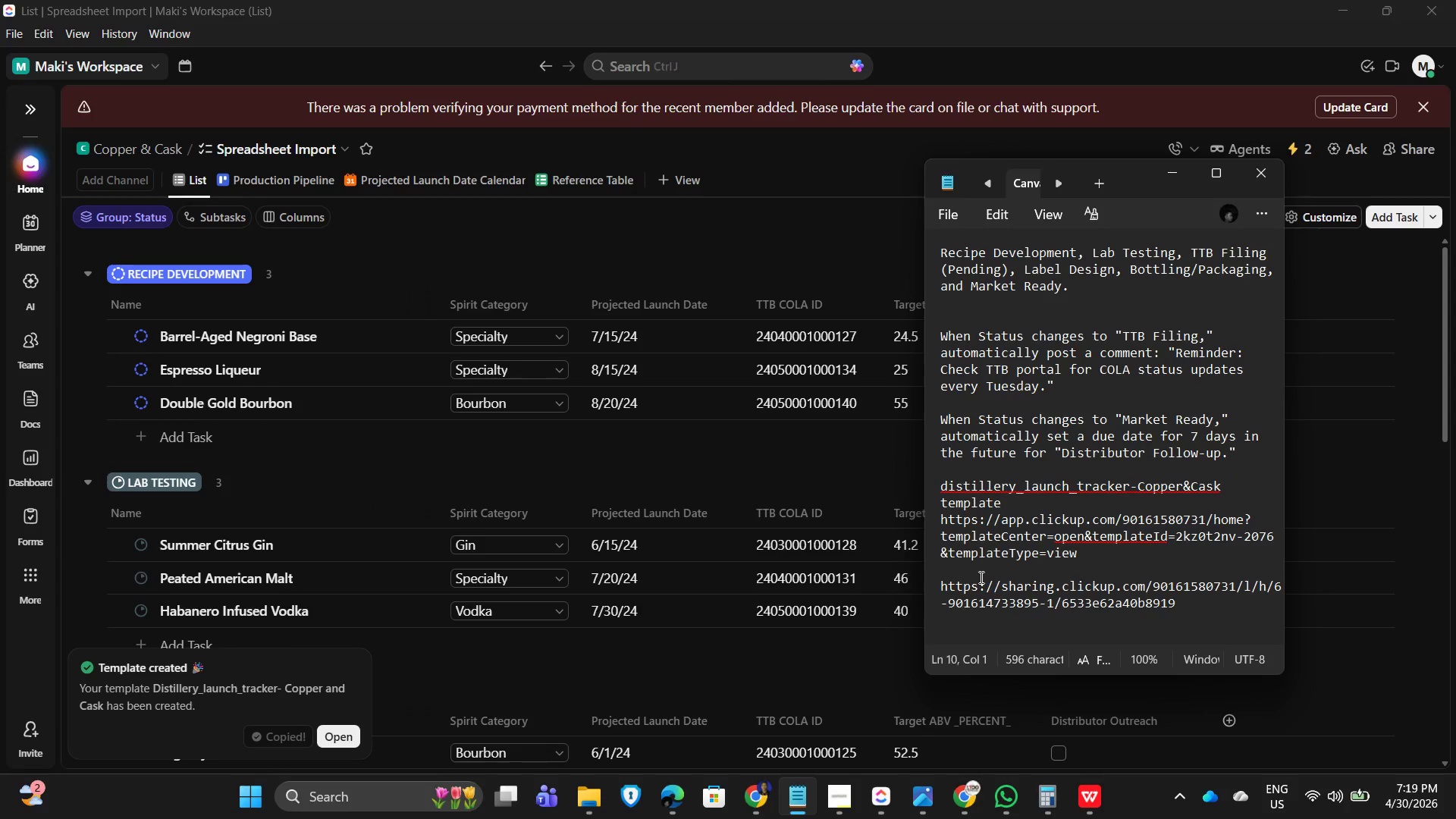 
key(Enter)
 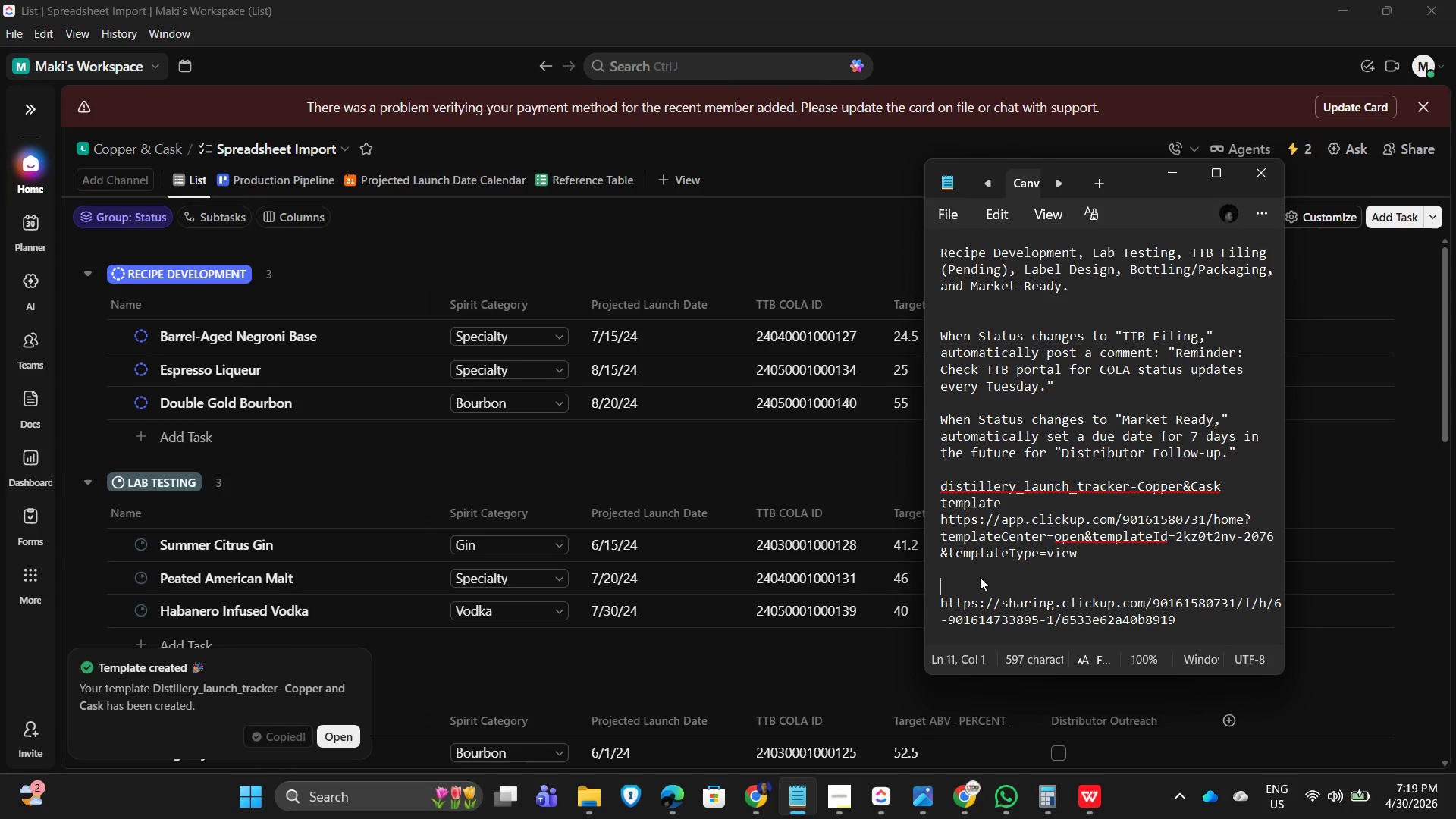 
key(Control+V)
 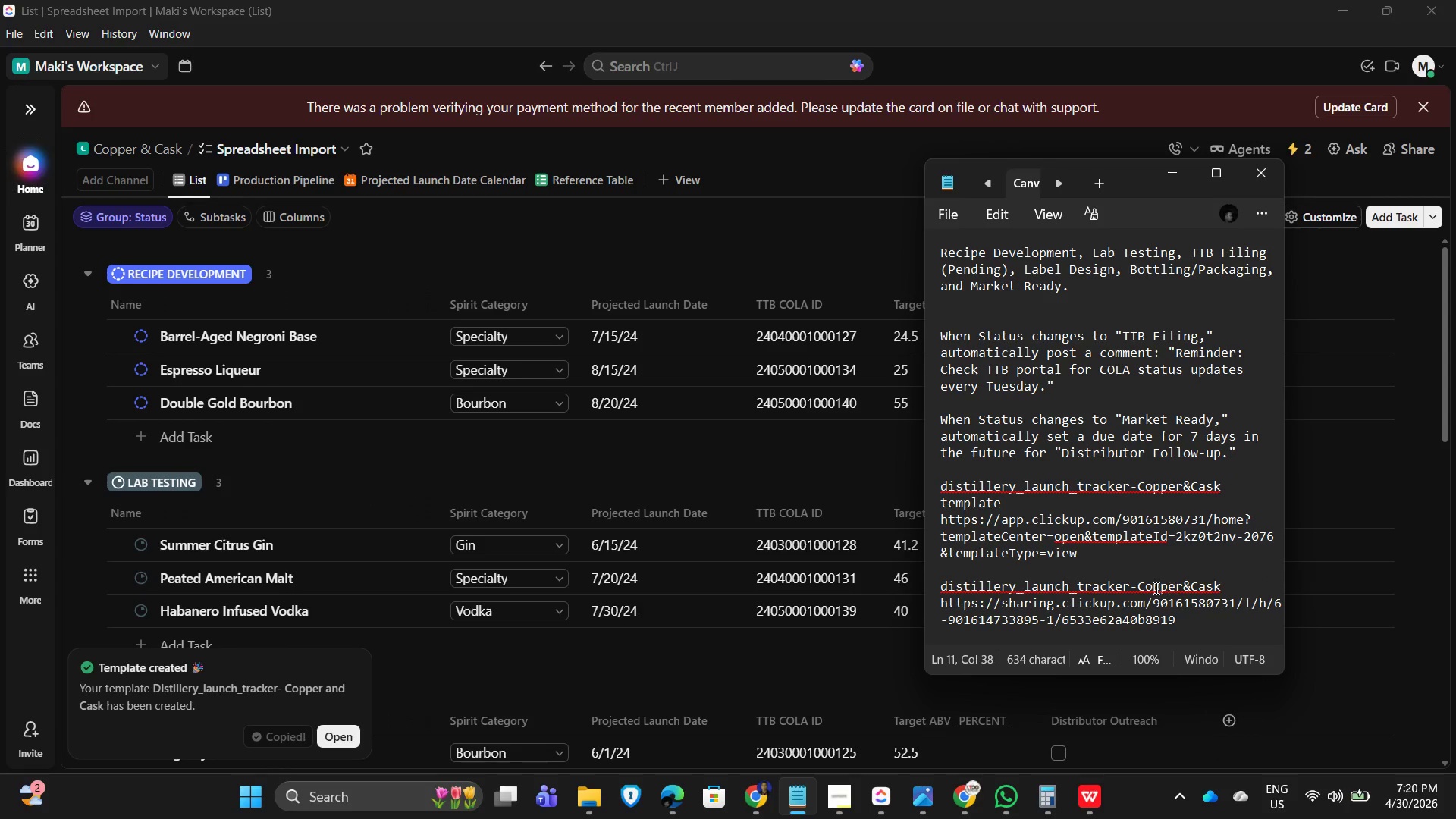 
left_click([1132, 586])
 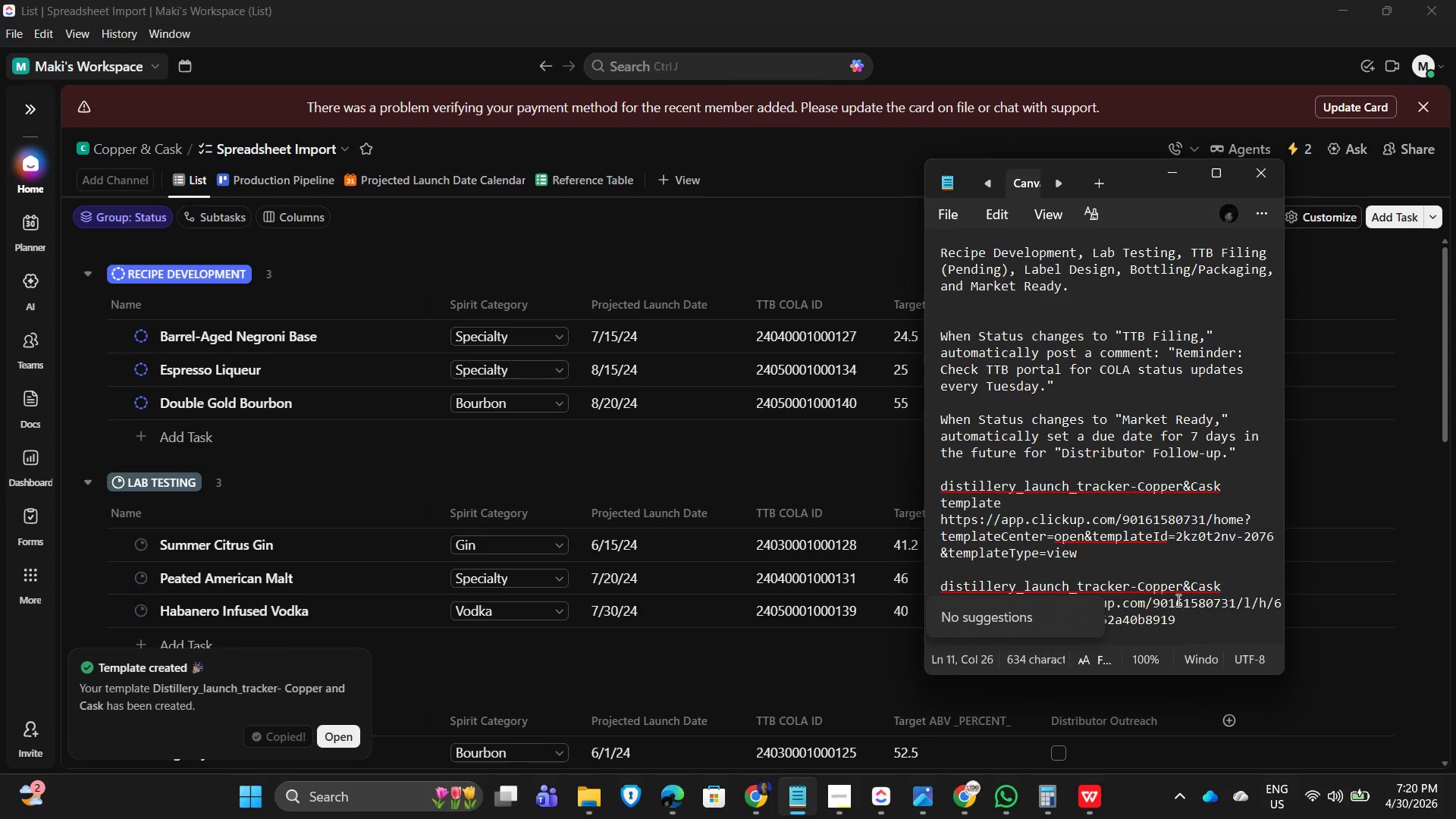 
type(_publick )
key(Backspace)
key(Backspace)
type(_view_link)
 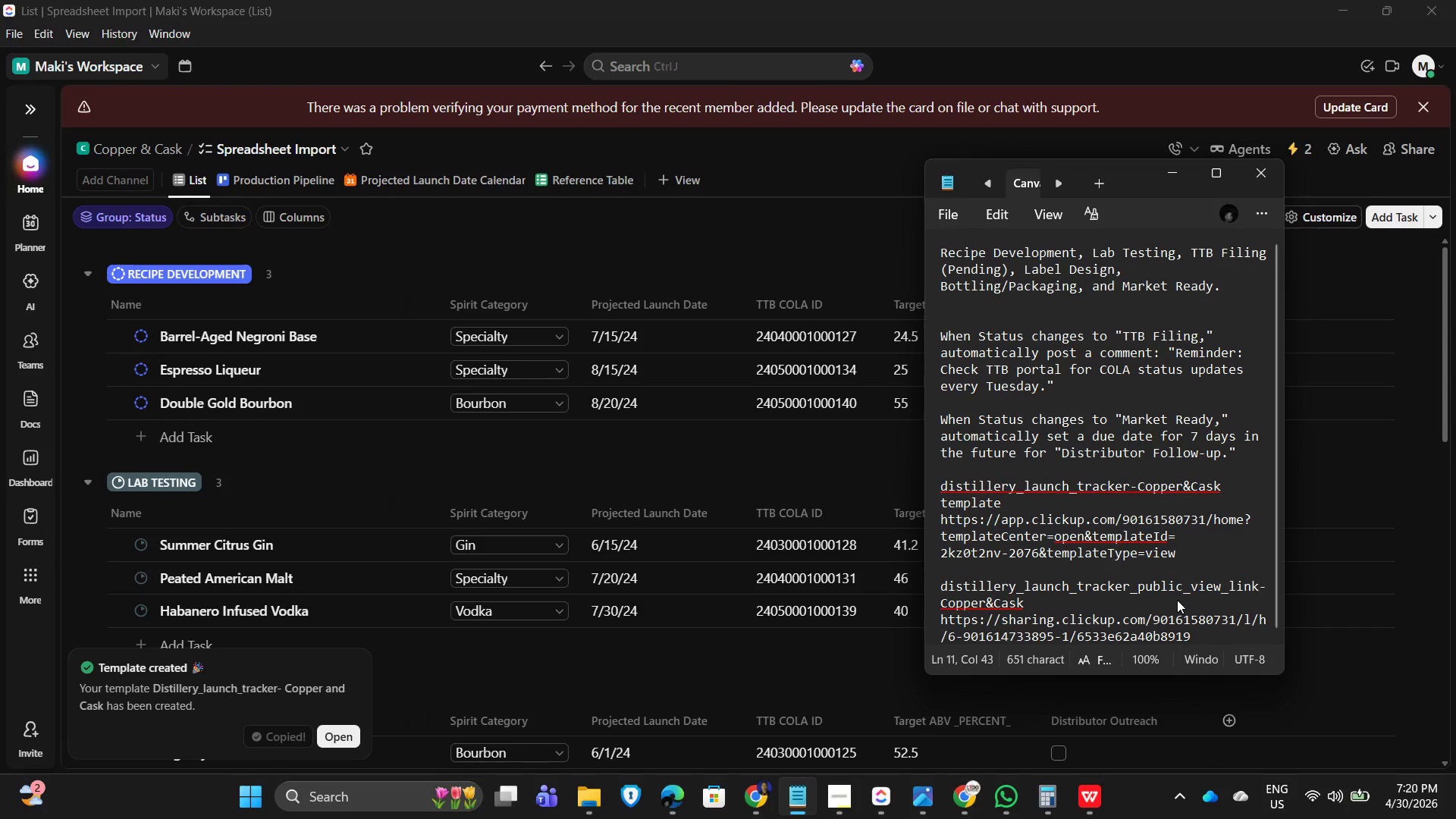 
scroll: coordinate [1188, 573], scroll_direction: down, amount: 8.0
 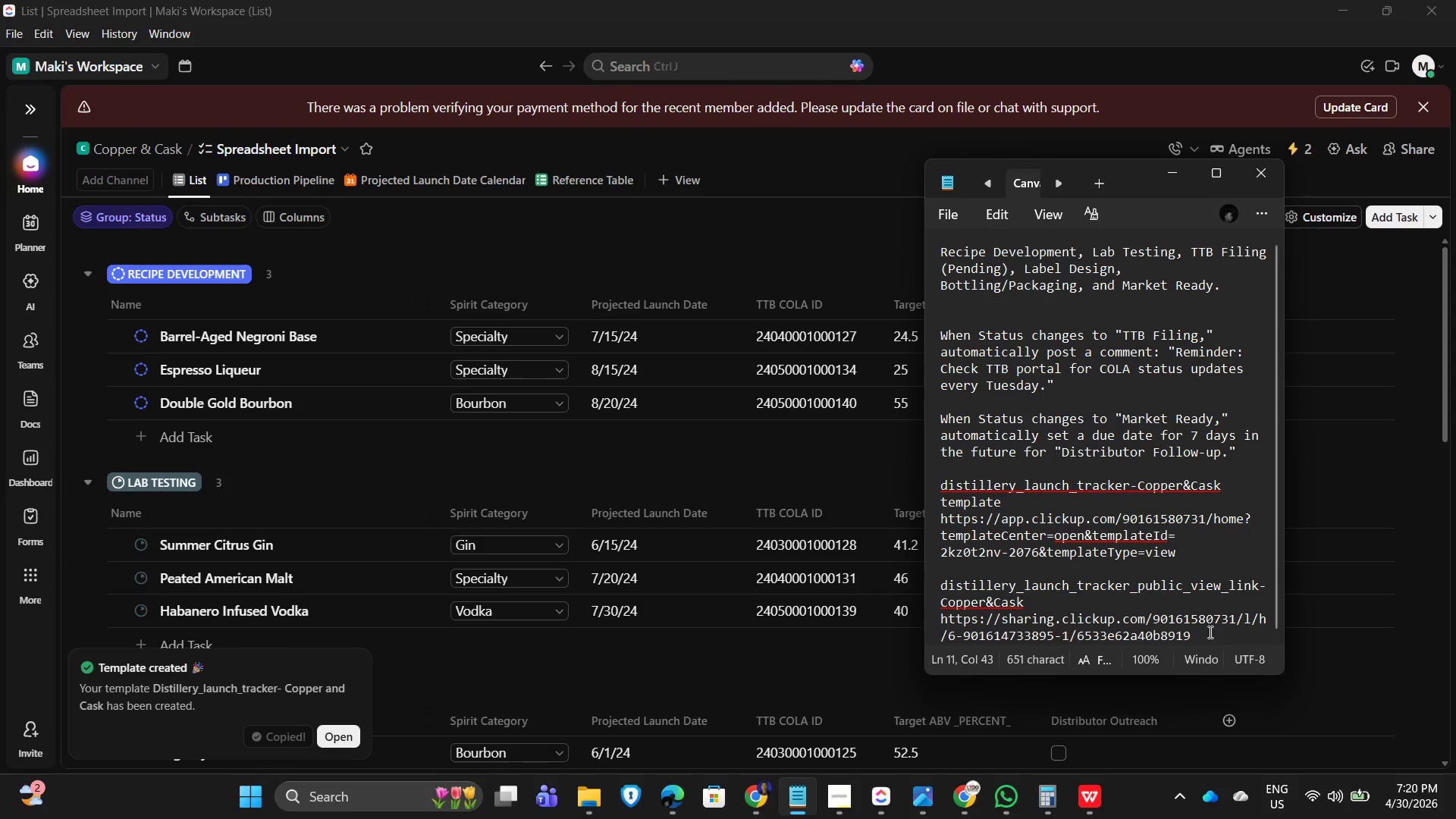 
left_click([1207, 632])
 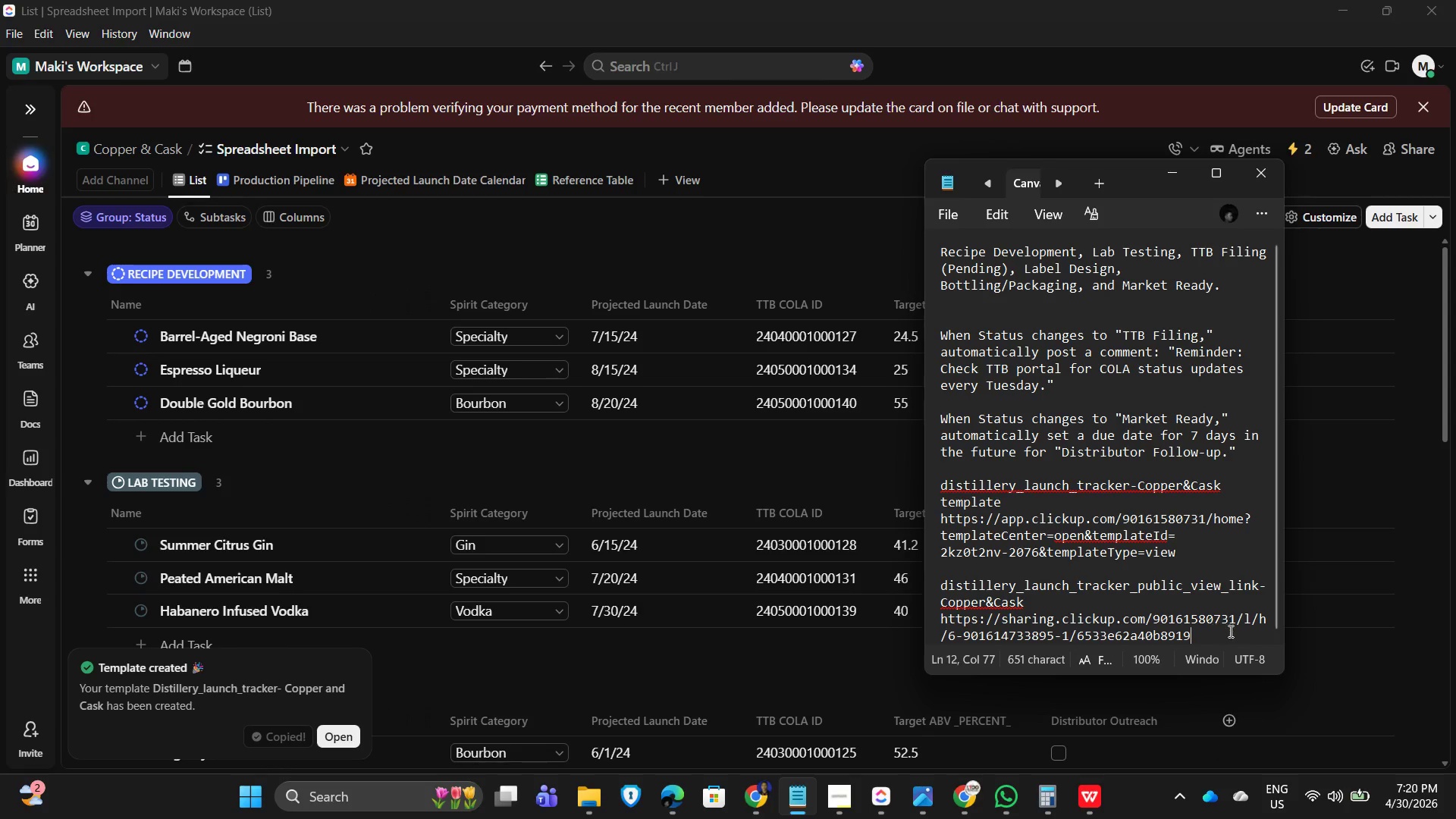 
scroll: coordinate [1227, 615], scroll_direction: down, amount: 4.0
 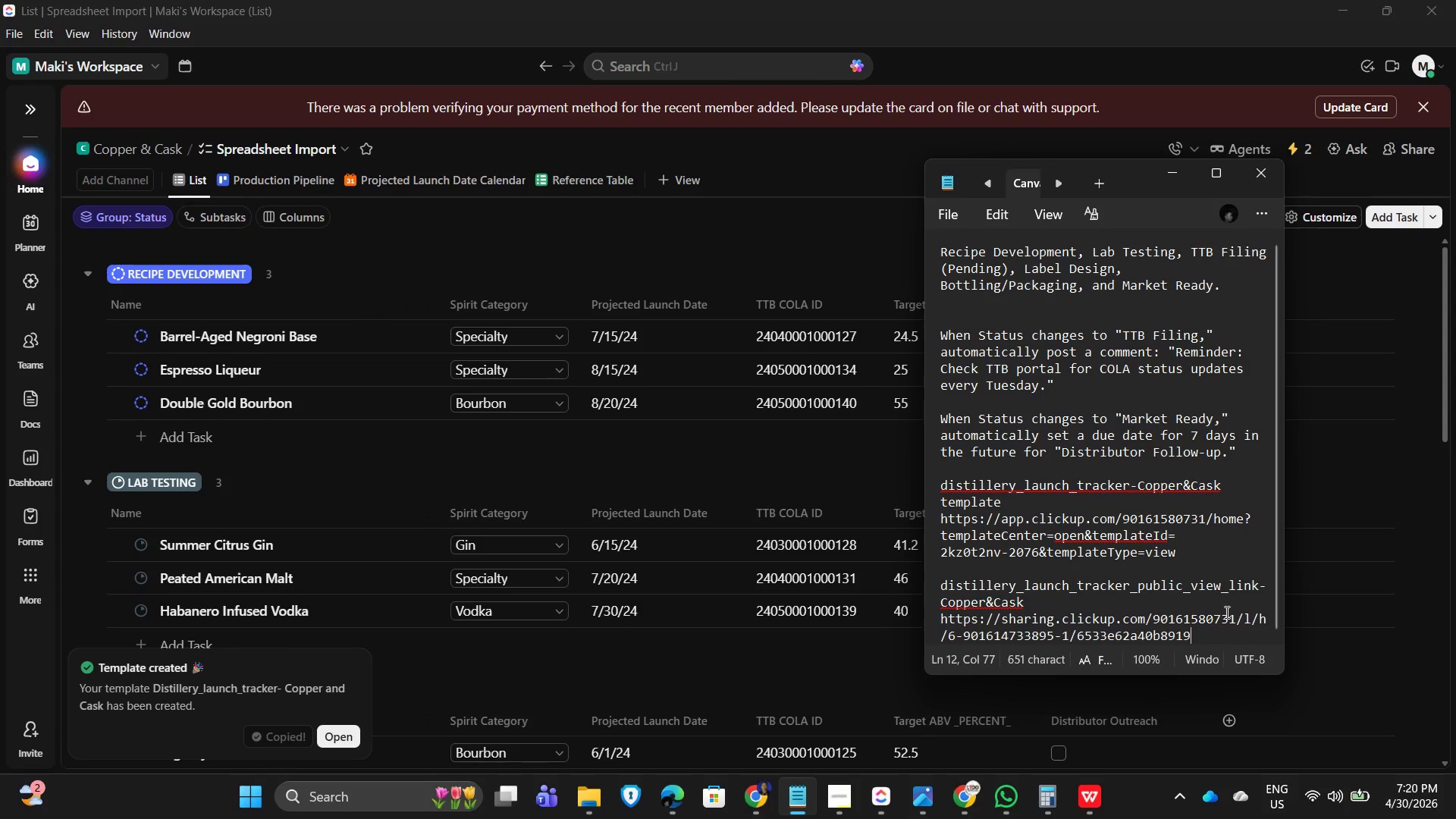 
key(Enter)
 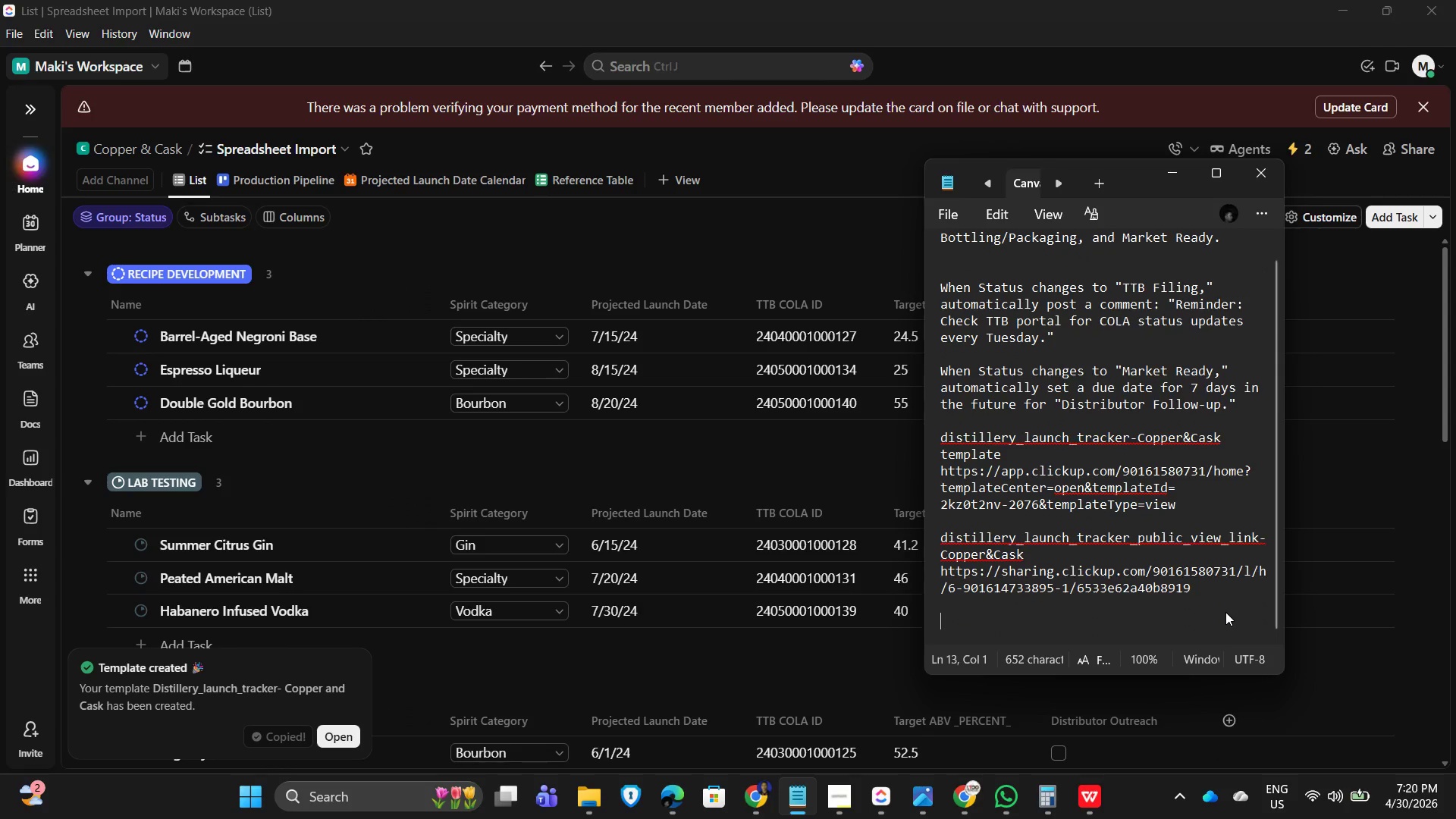 
key(Enter)
 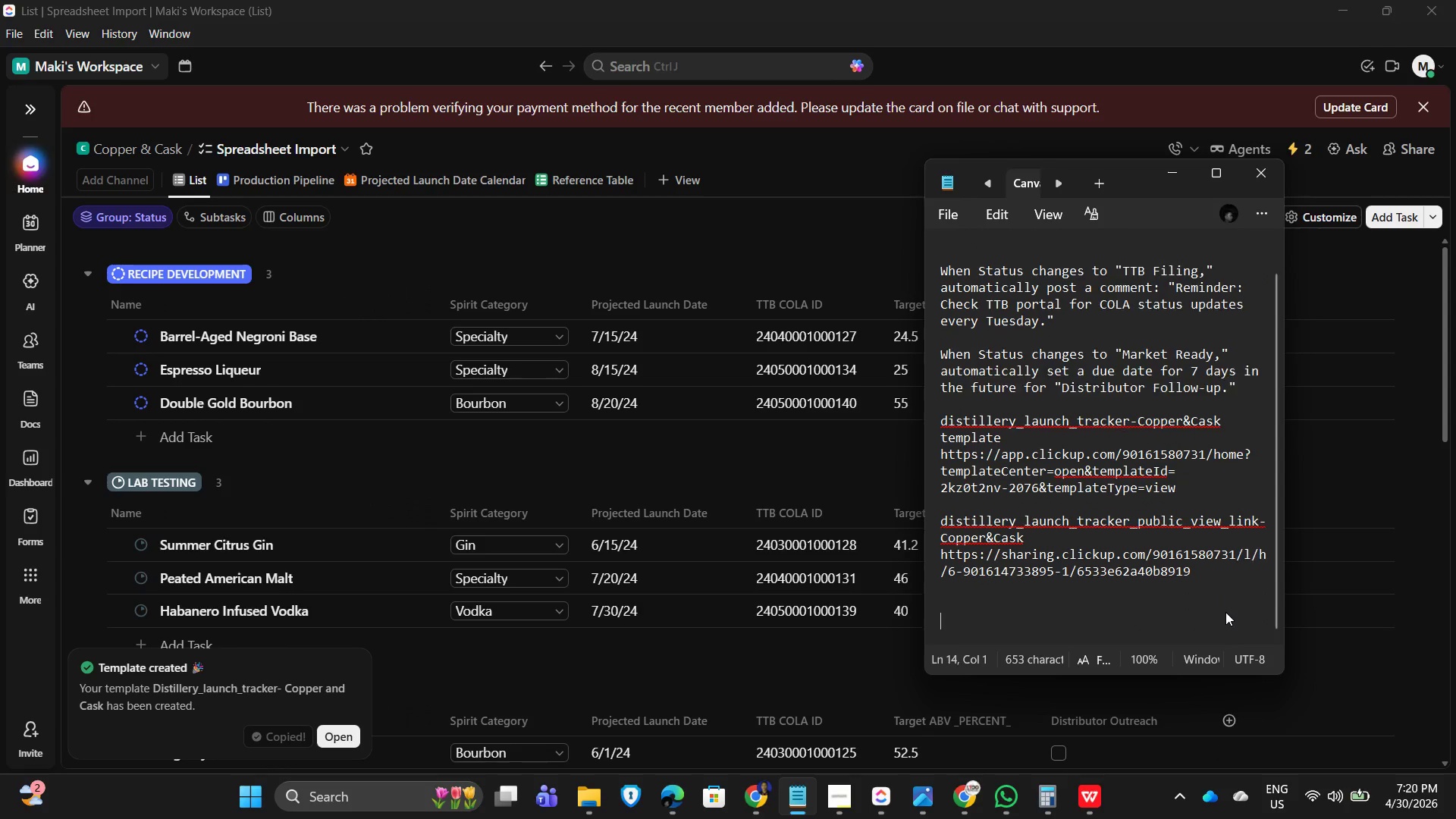 
key(Enter)
 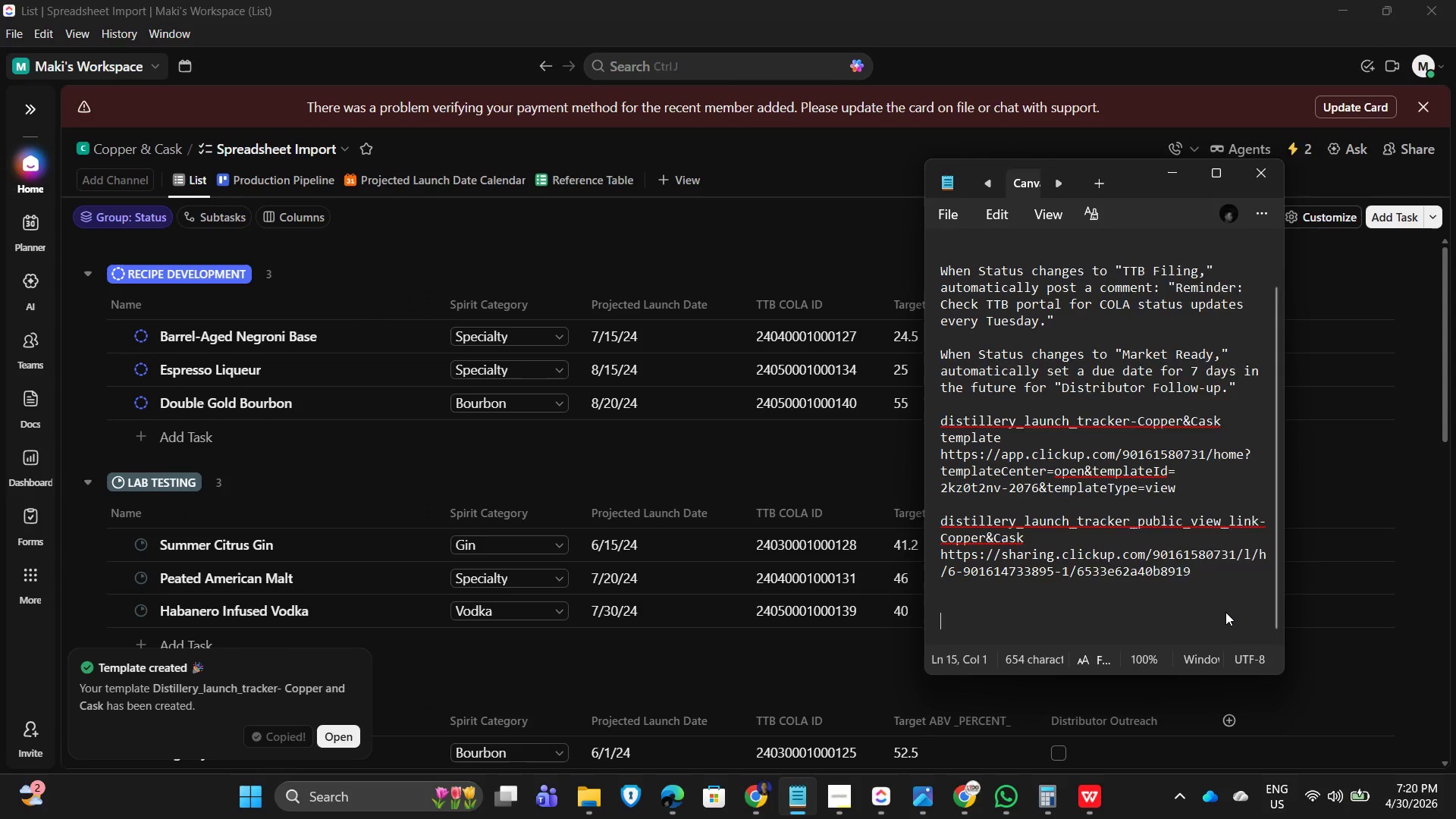 
key(Enter)
 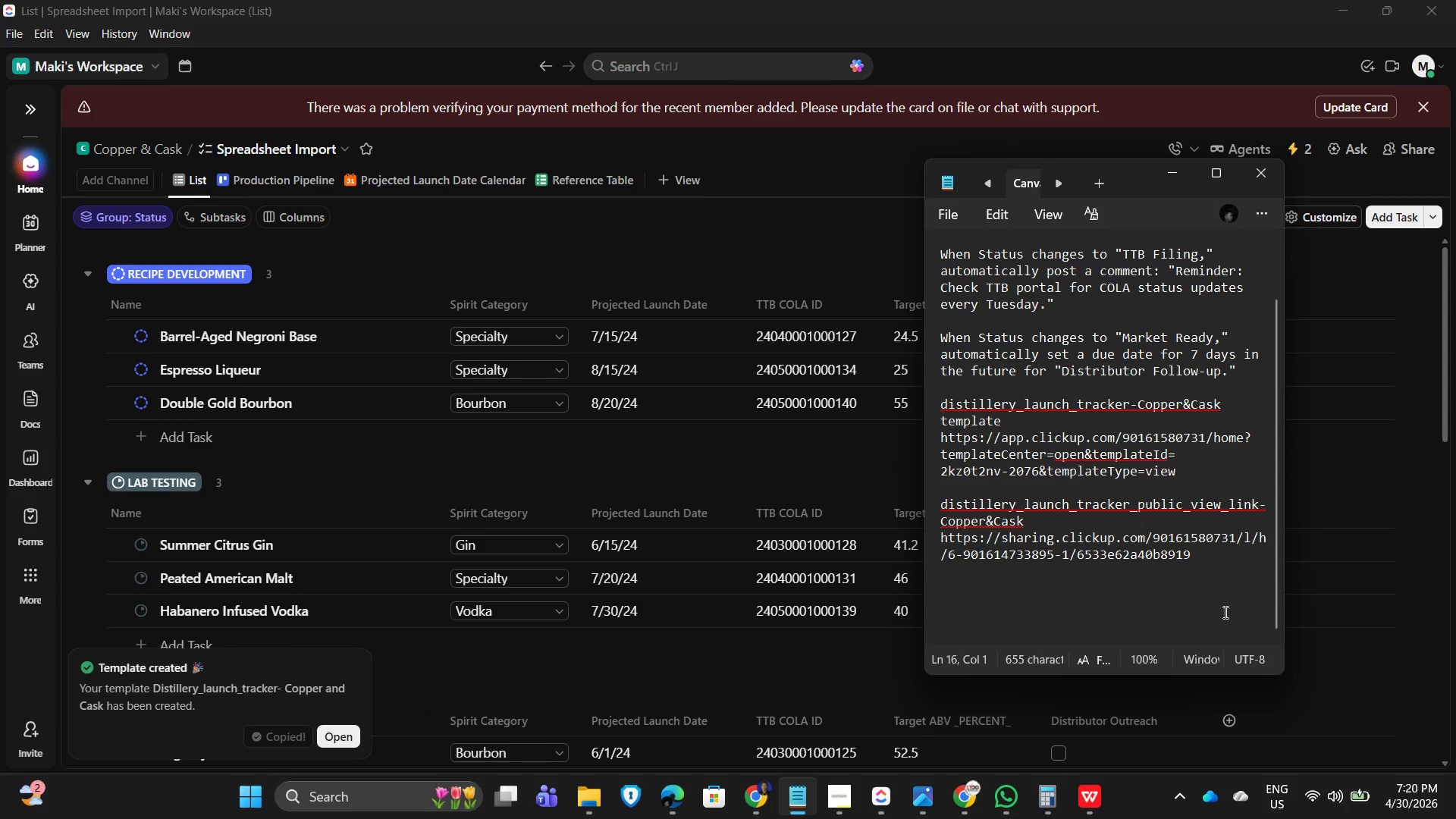 
key(ArrowDown)
 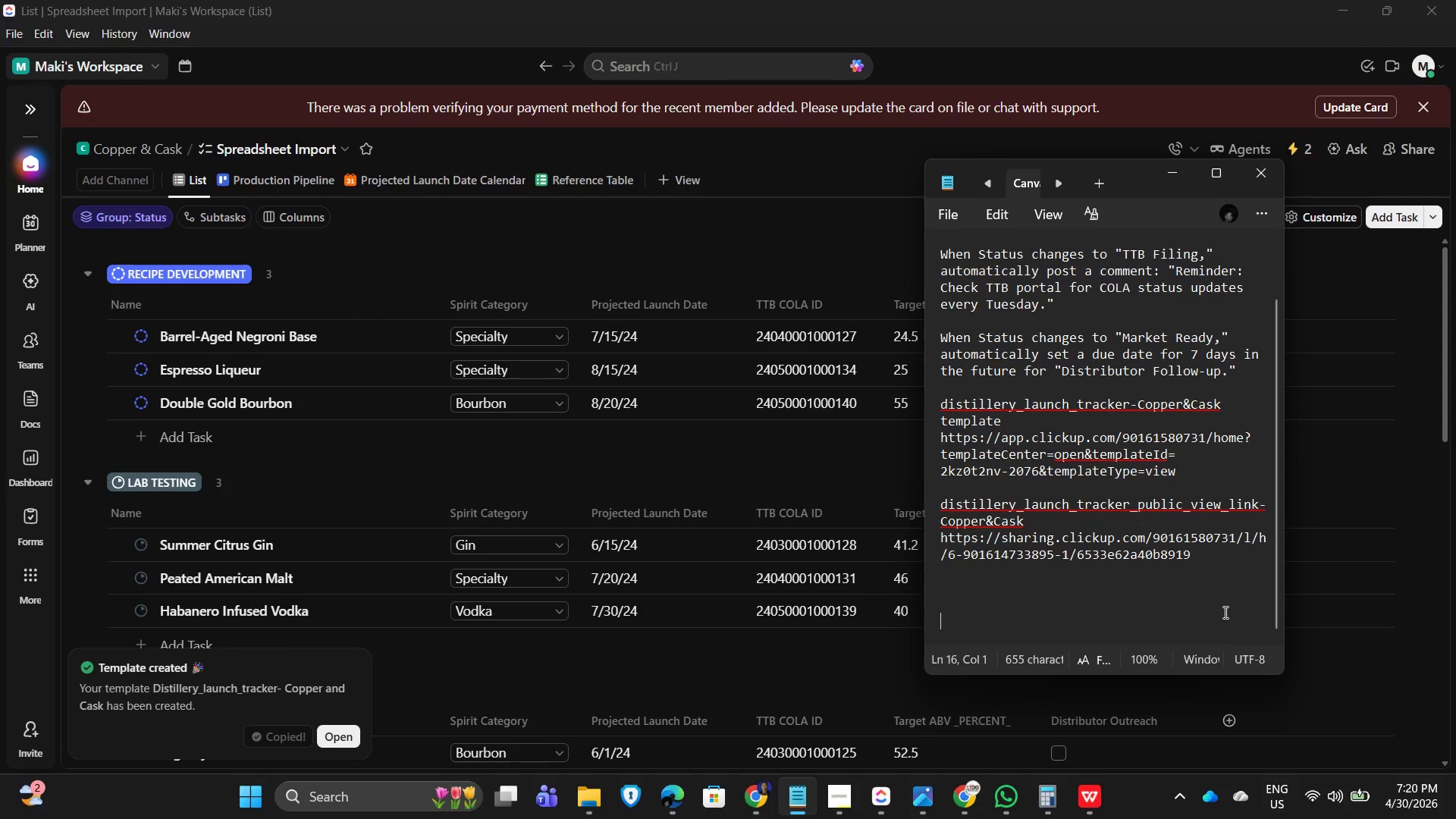 
key(ArrowDown)
 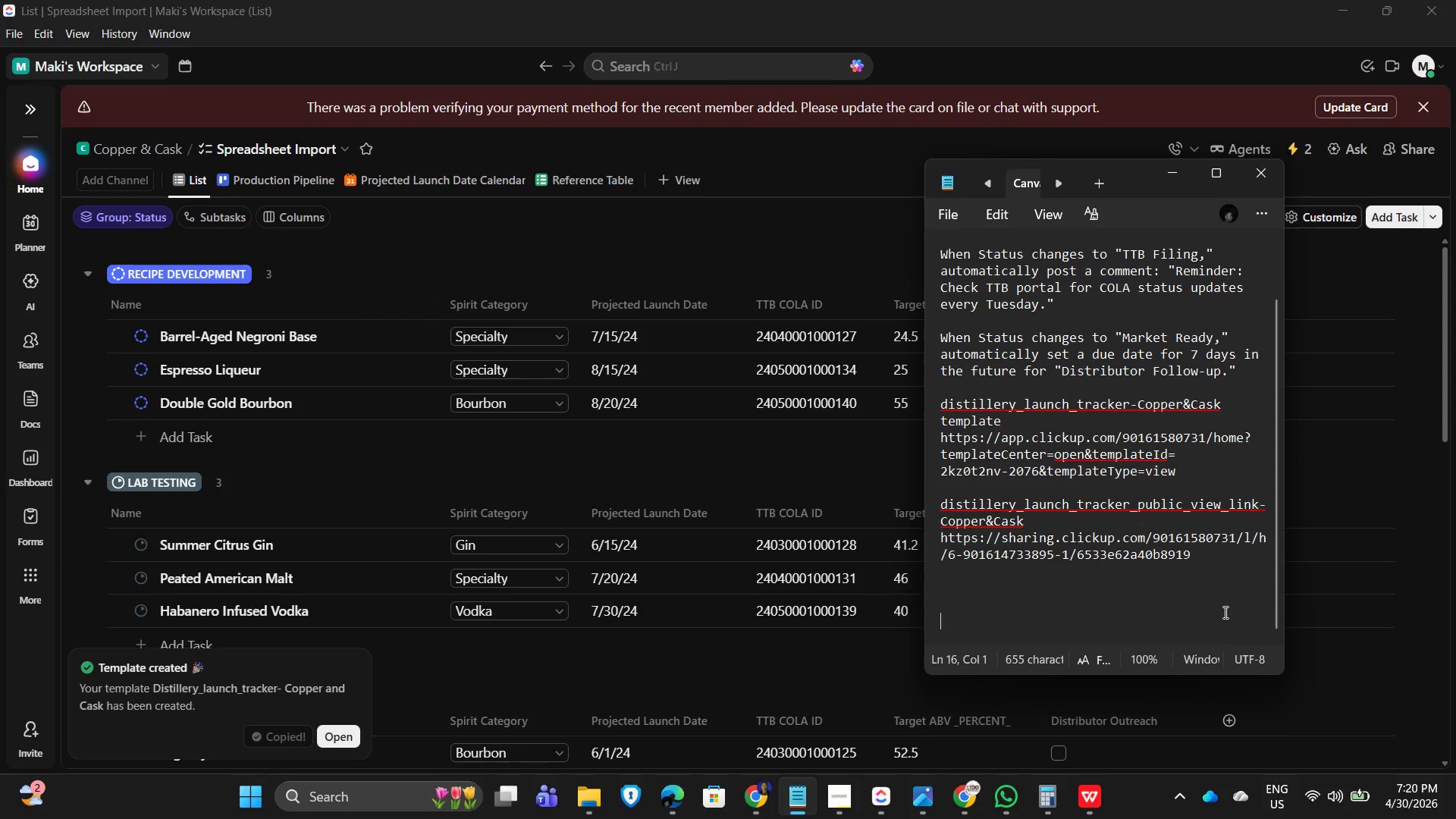 
key(ArrowDown)
 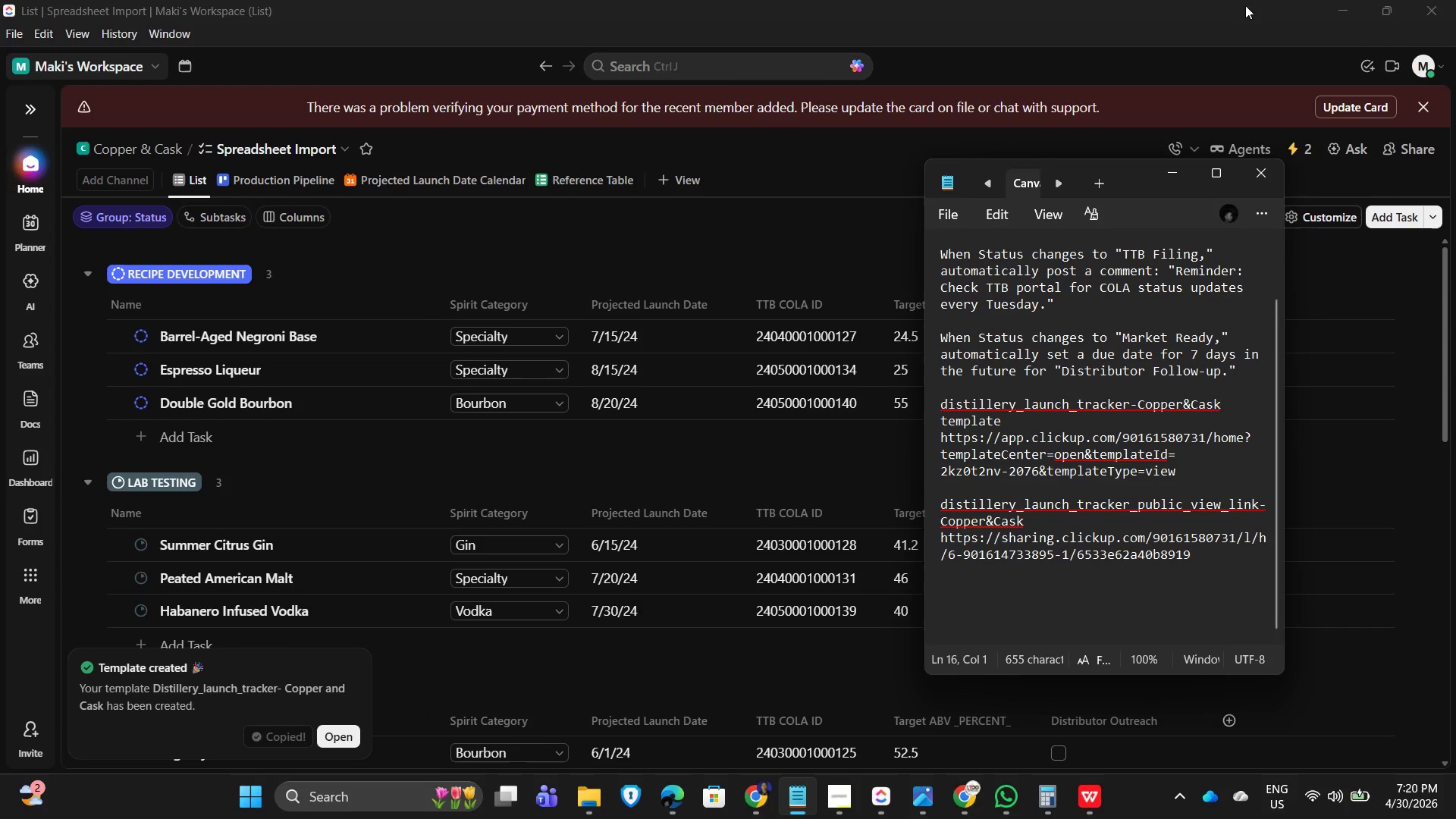 
left_click([1169, 170])
 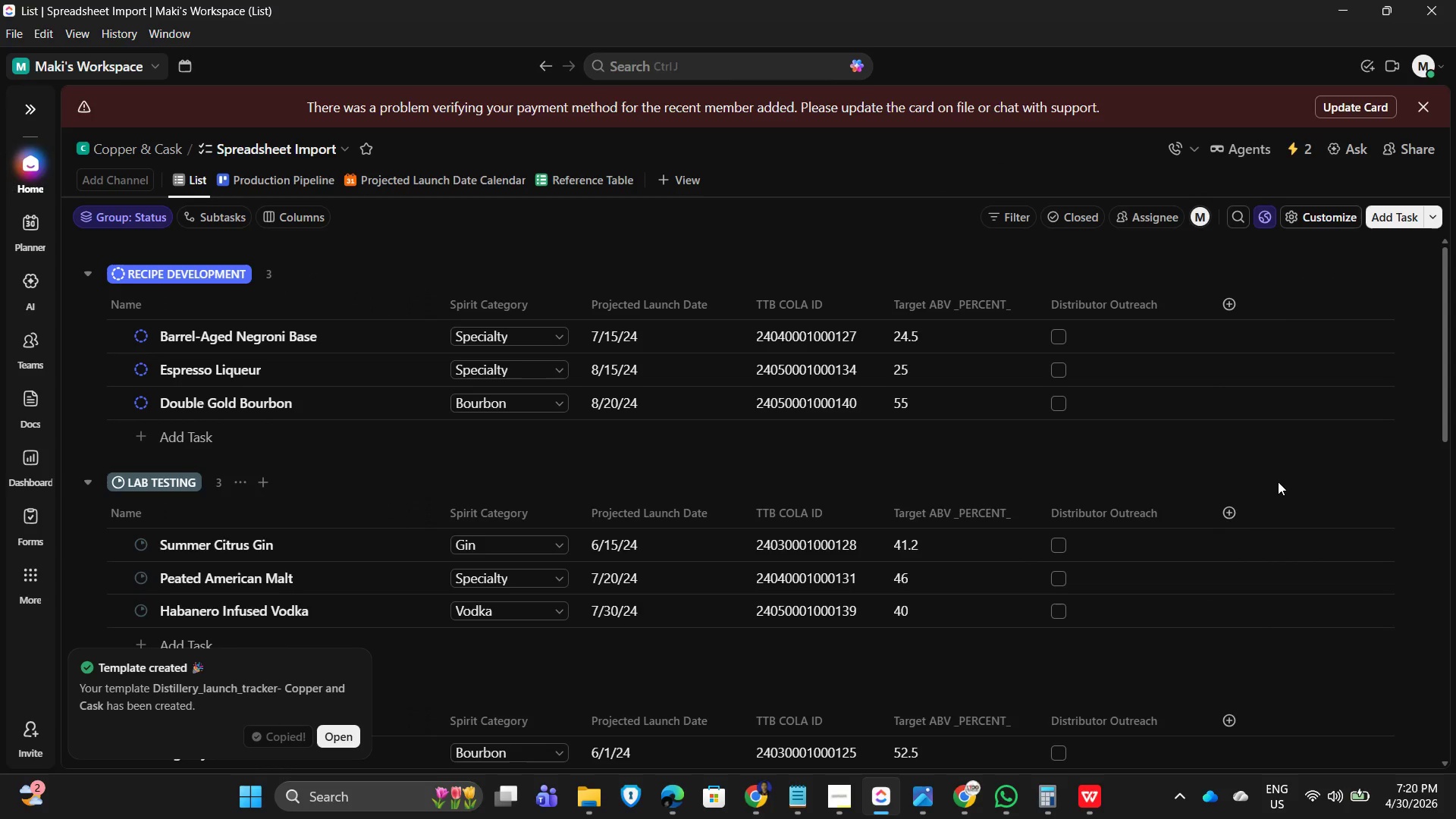 
key(PrintScreen)
 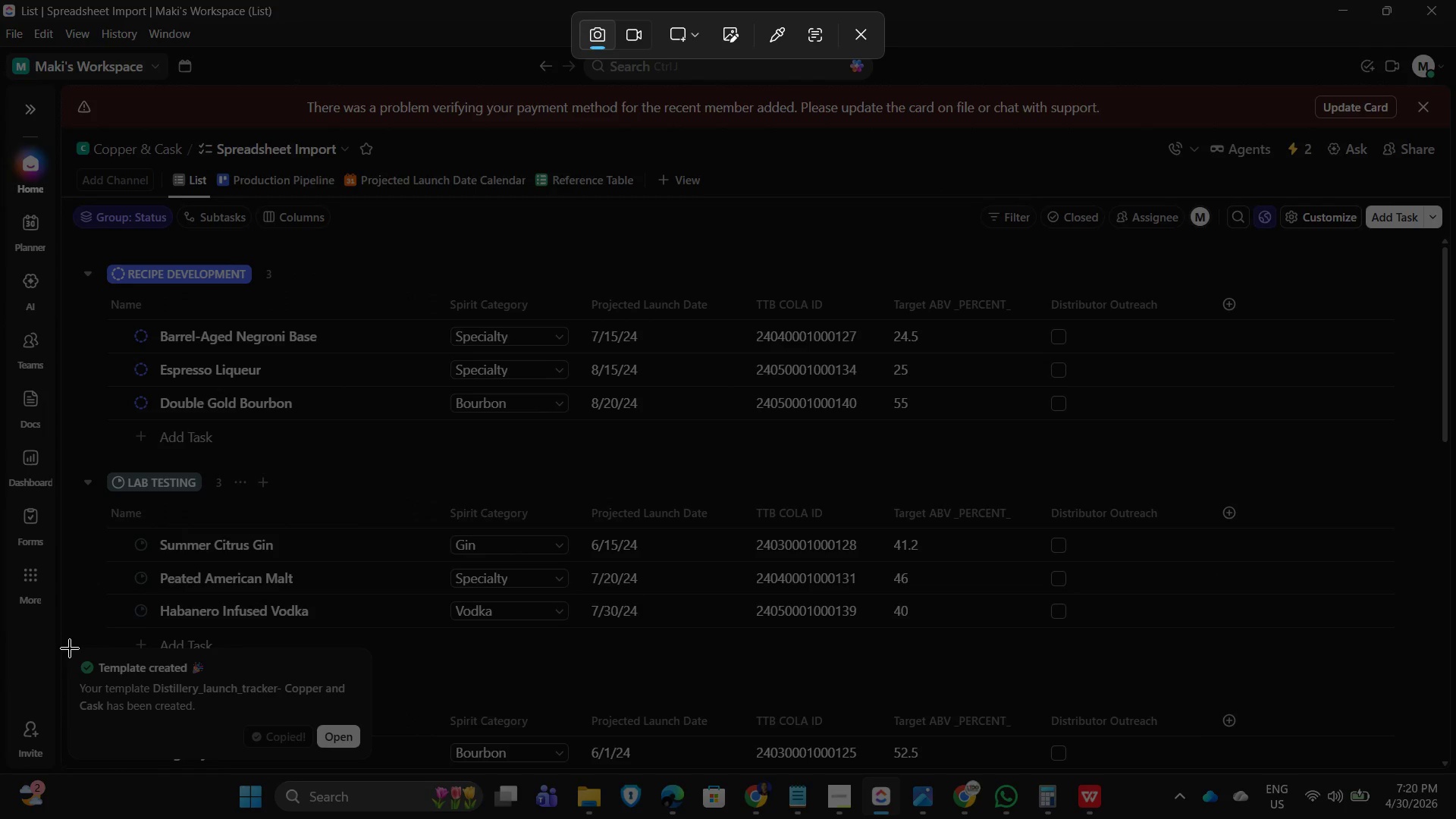 
left_click_drag(start_coordinate=[70, 651], to_coordinate=[371, 762])
 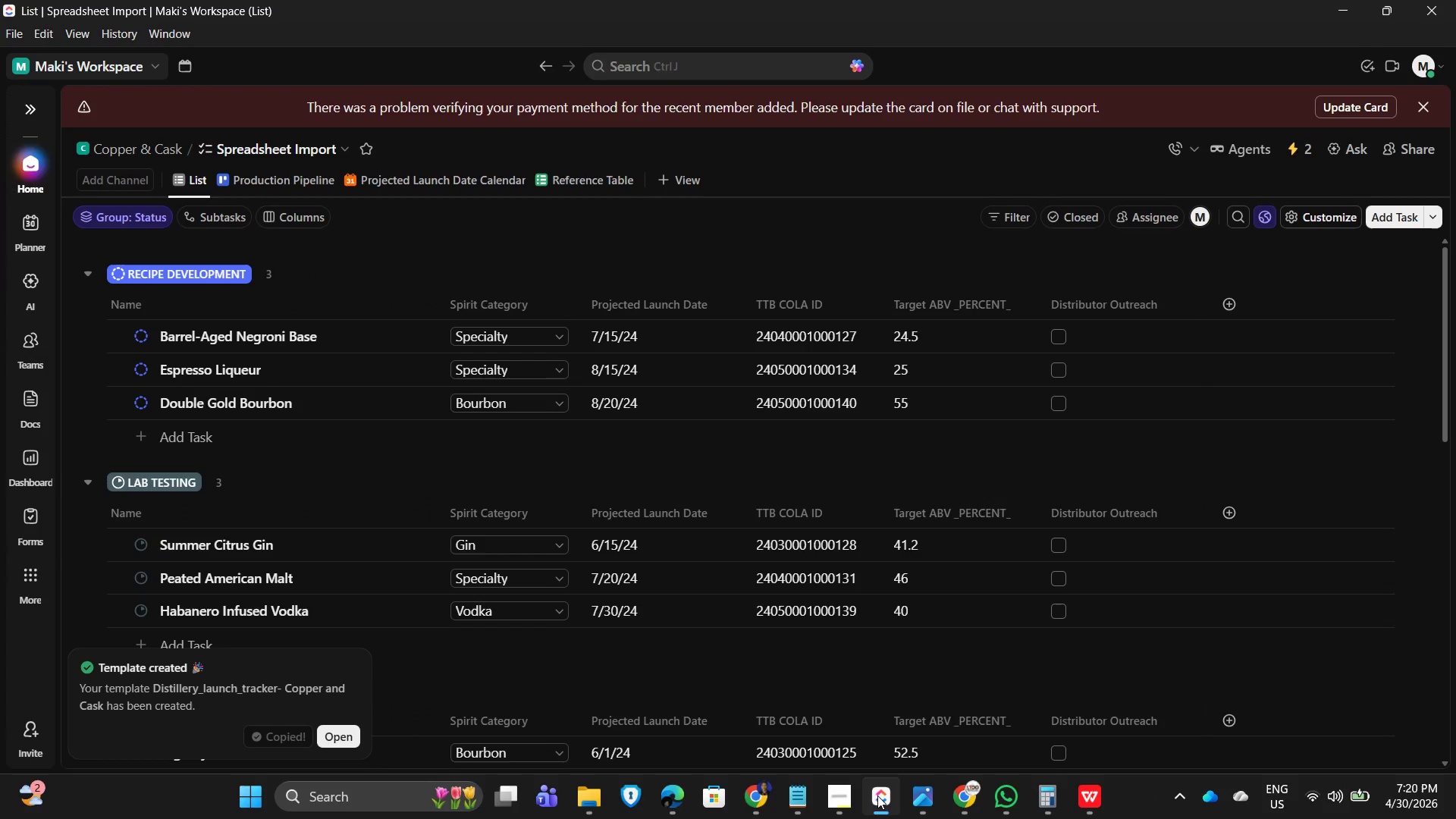 
mouse_move([966, 799])
 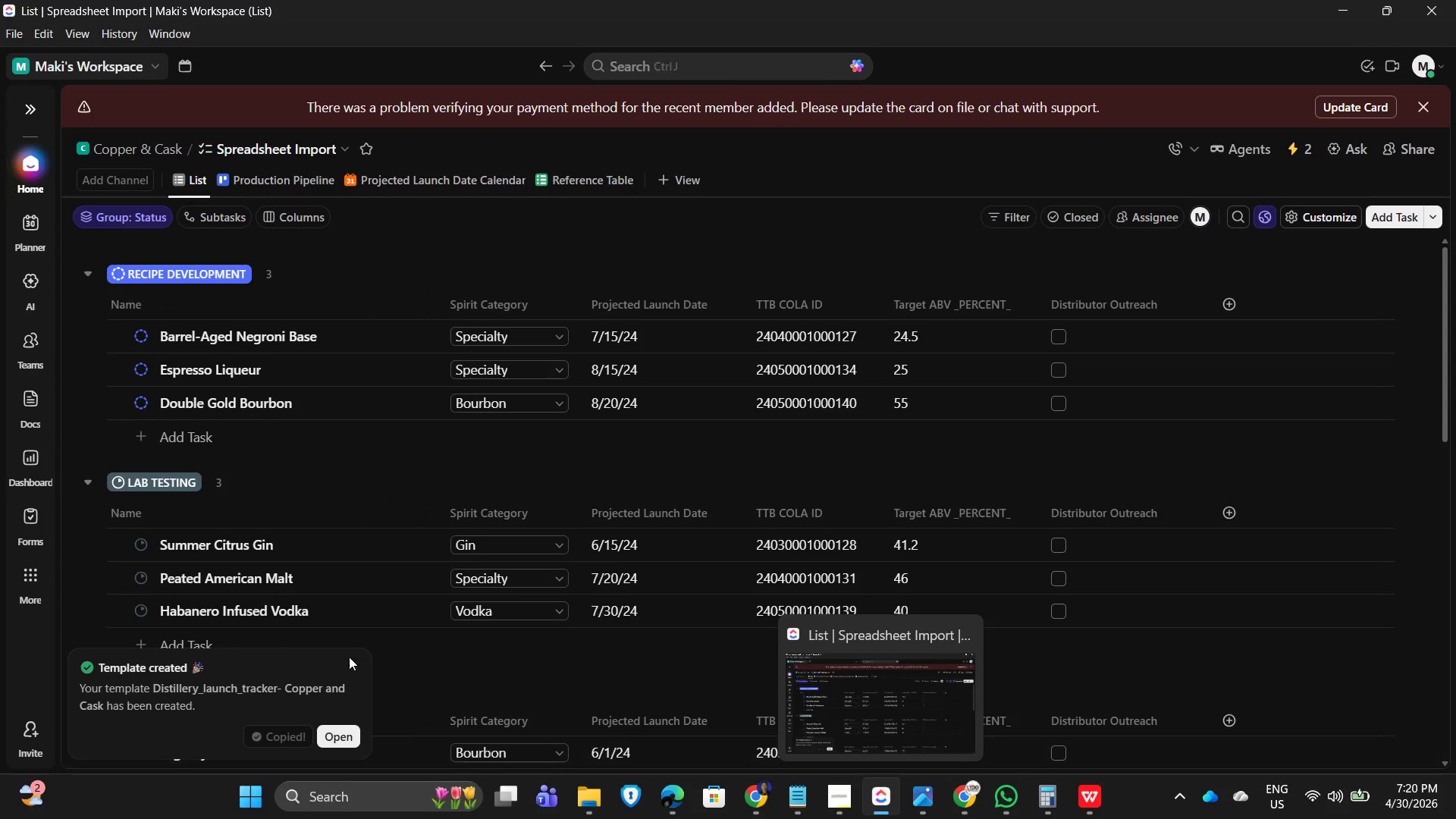 
wait(5.22)
 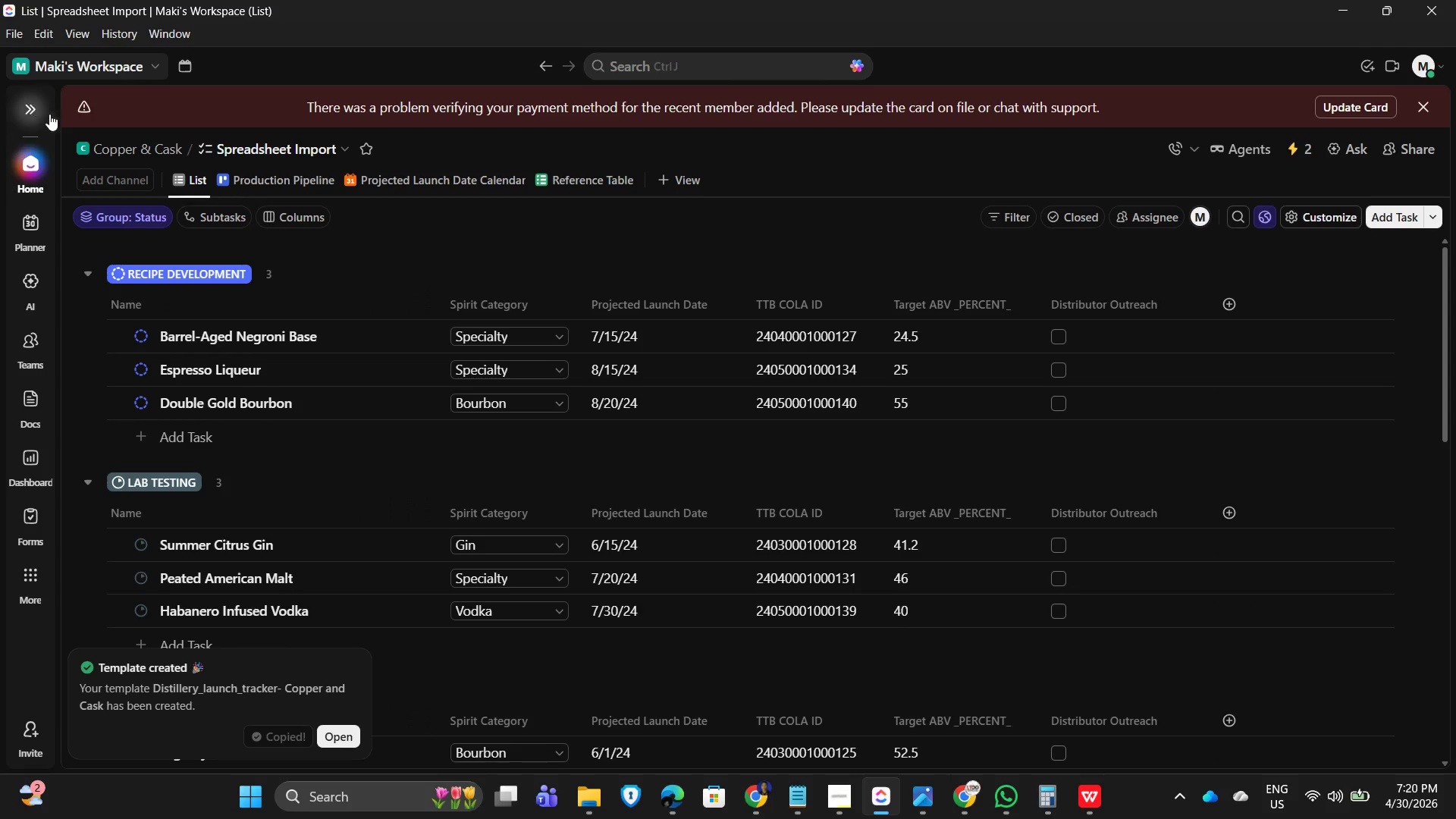 
left_click([25, 105])
 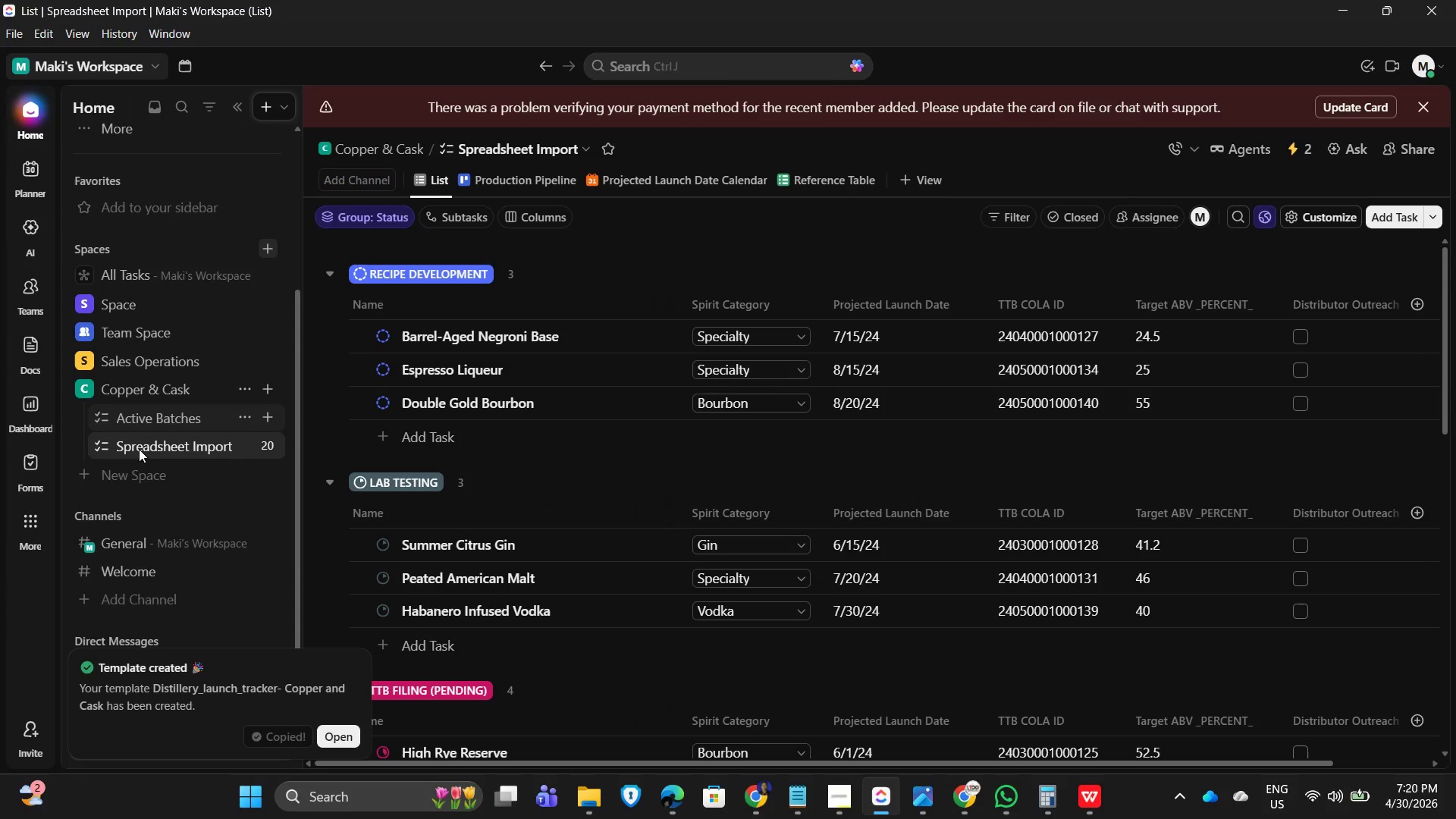 
scroll: coordinate [136, 499], scroll_direction: up, amount: 2.0
 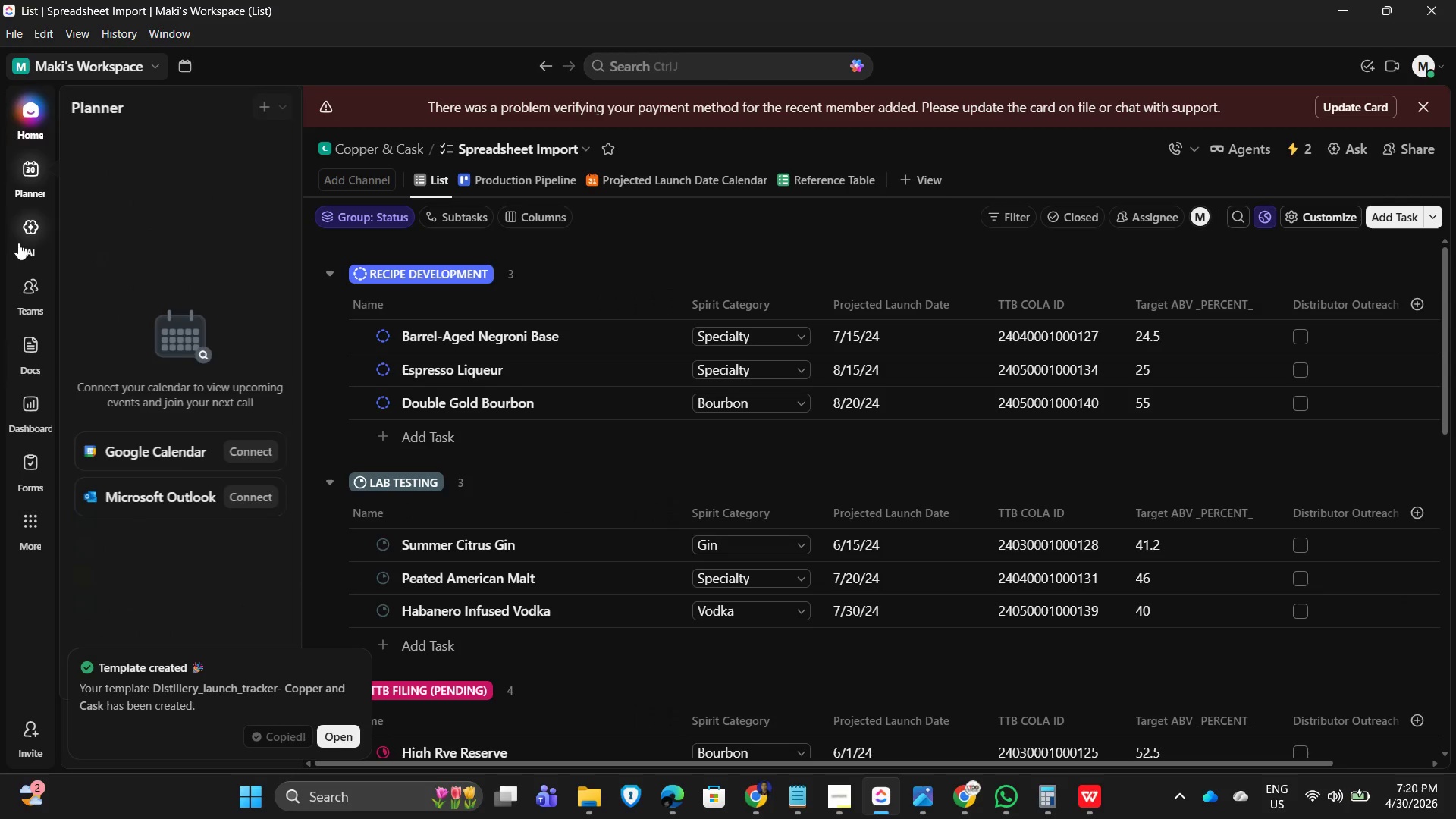 
left_click([151, 62])
 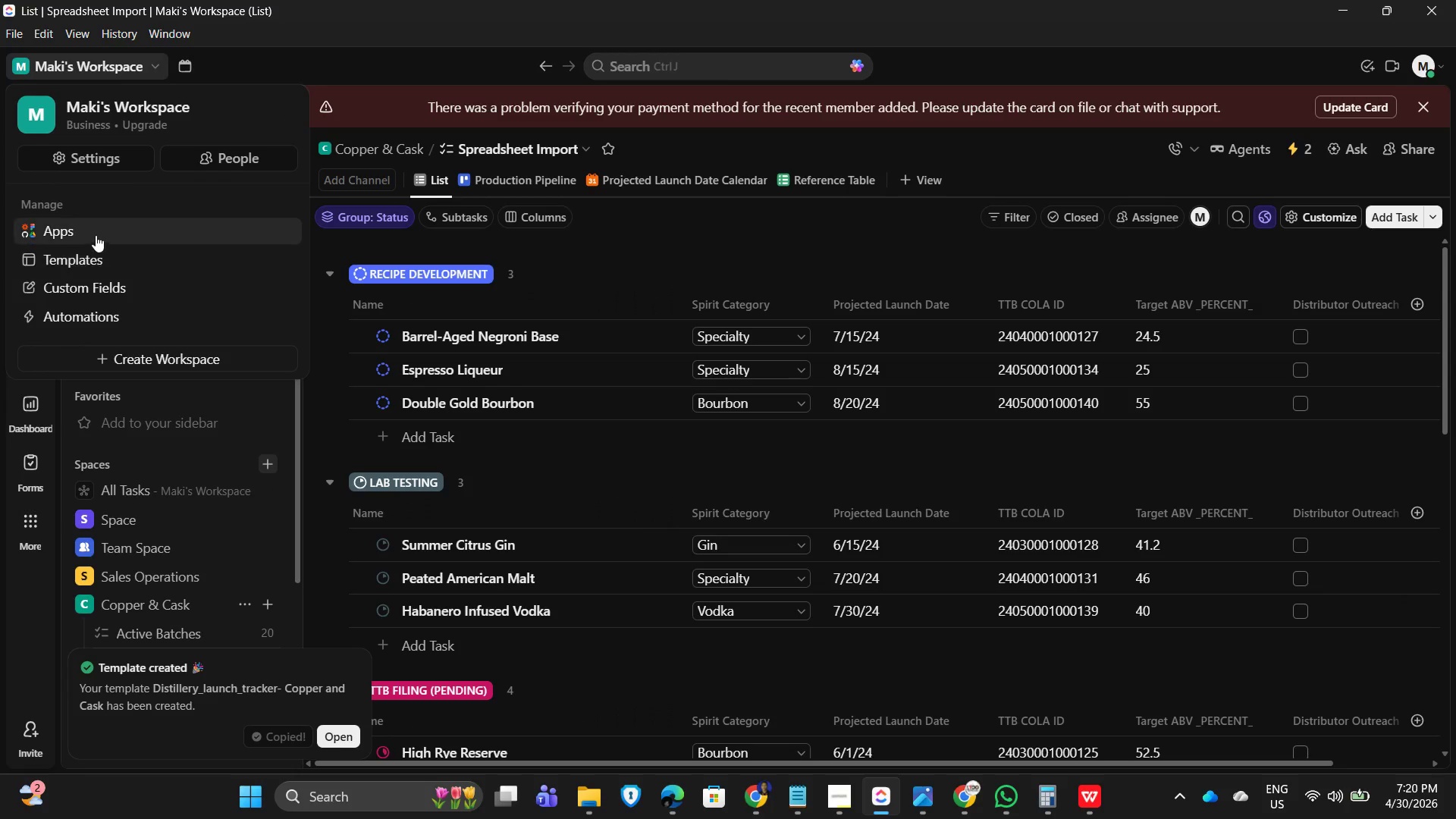 
left_click([93, 251])
 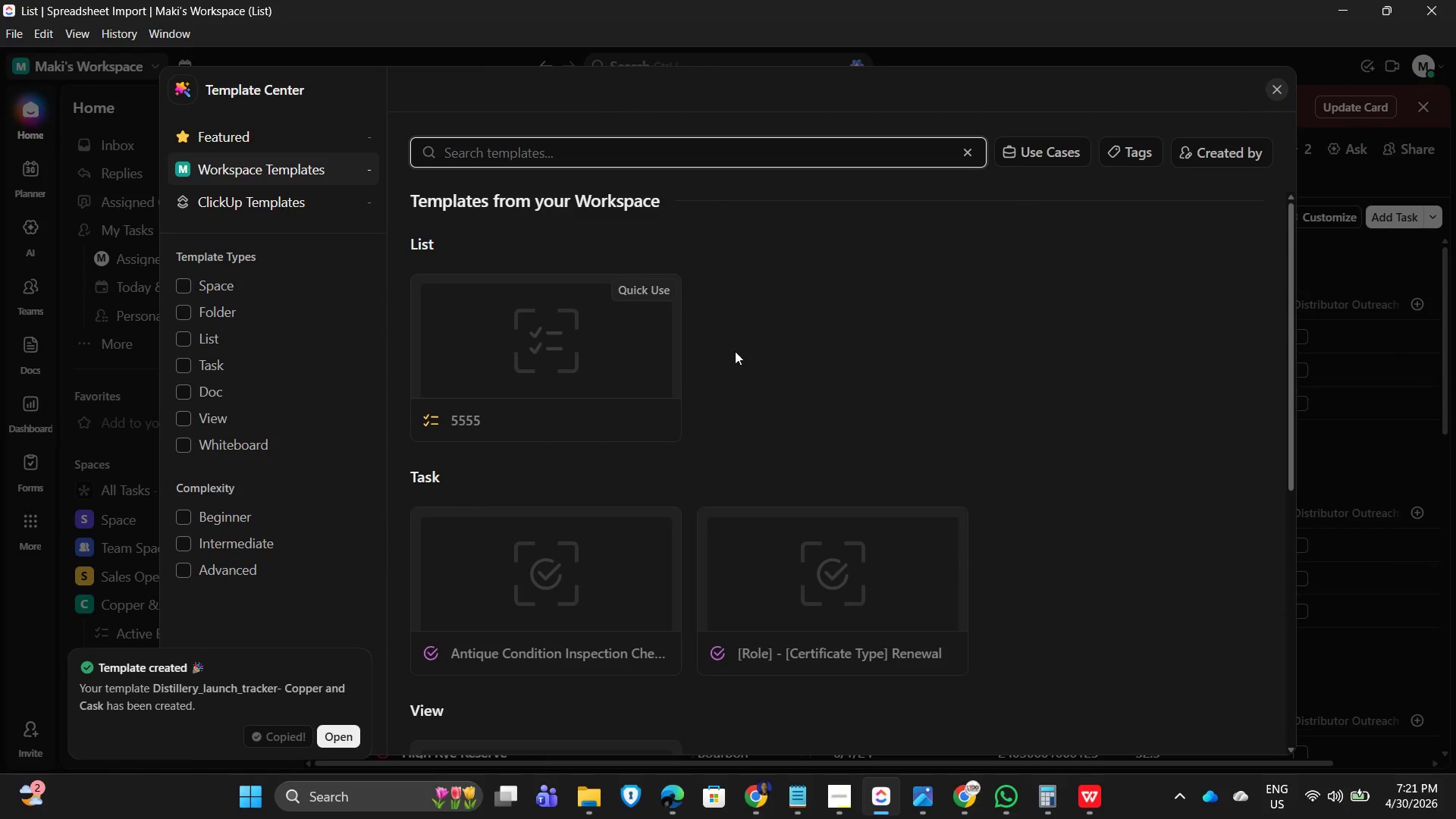 
scroll: coordinate [806, 435], scroll_direction: down, amount: 2.0
 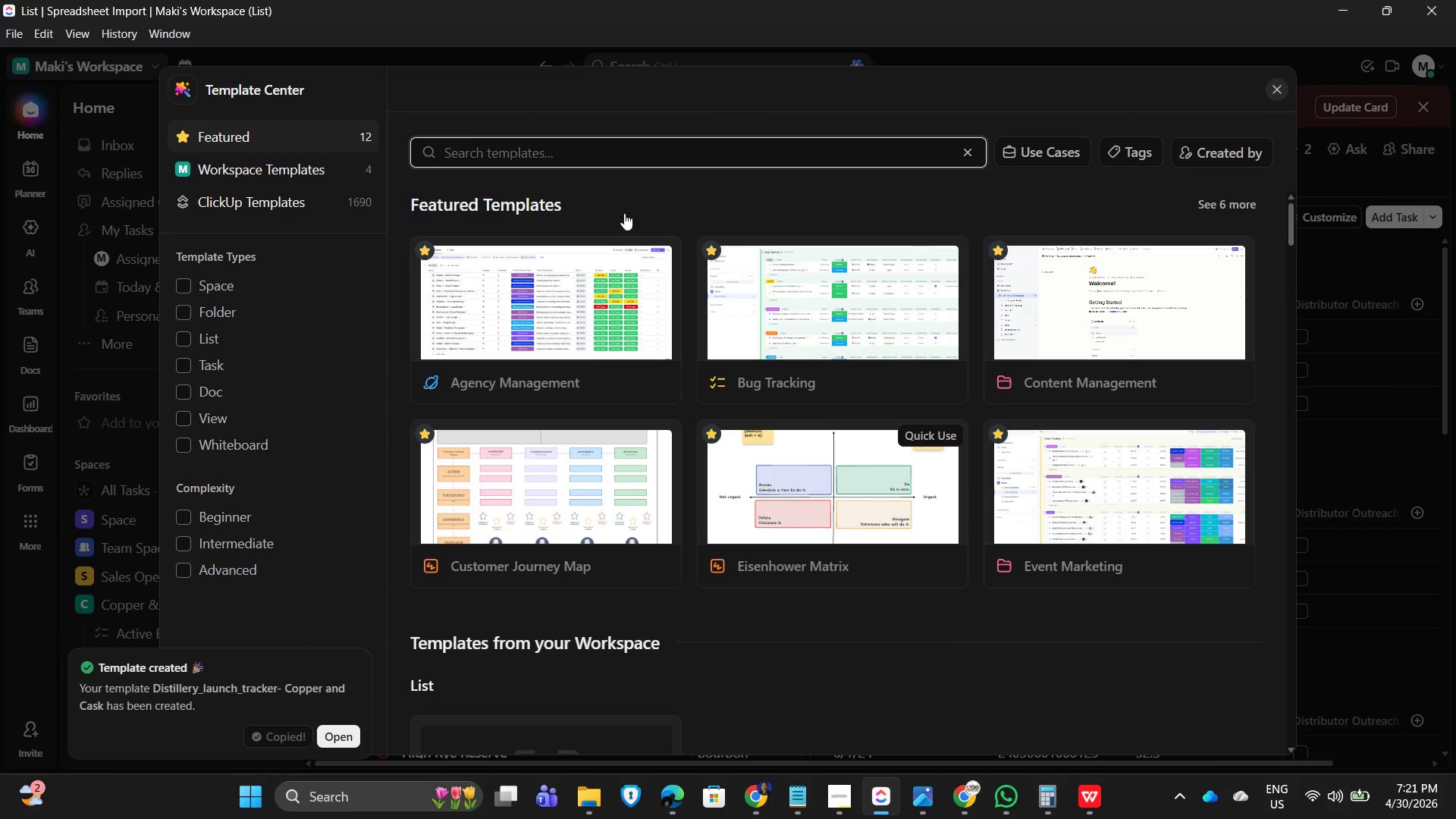 
left_click([496, 149])
 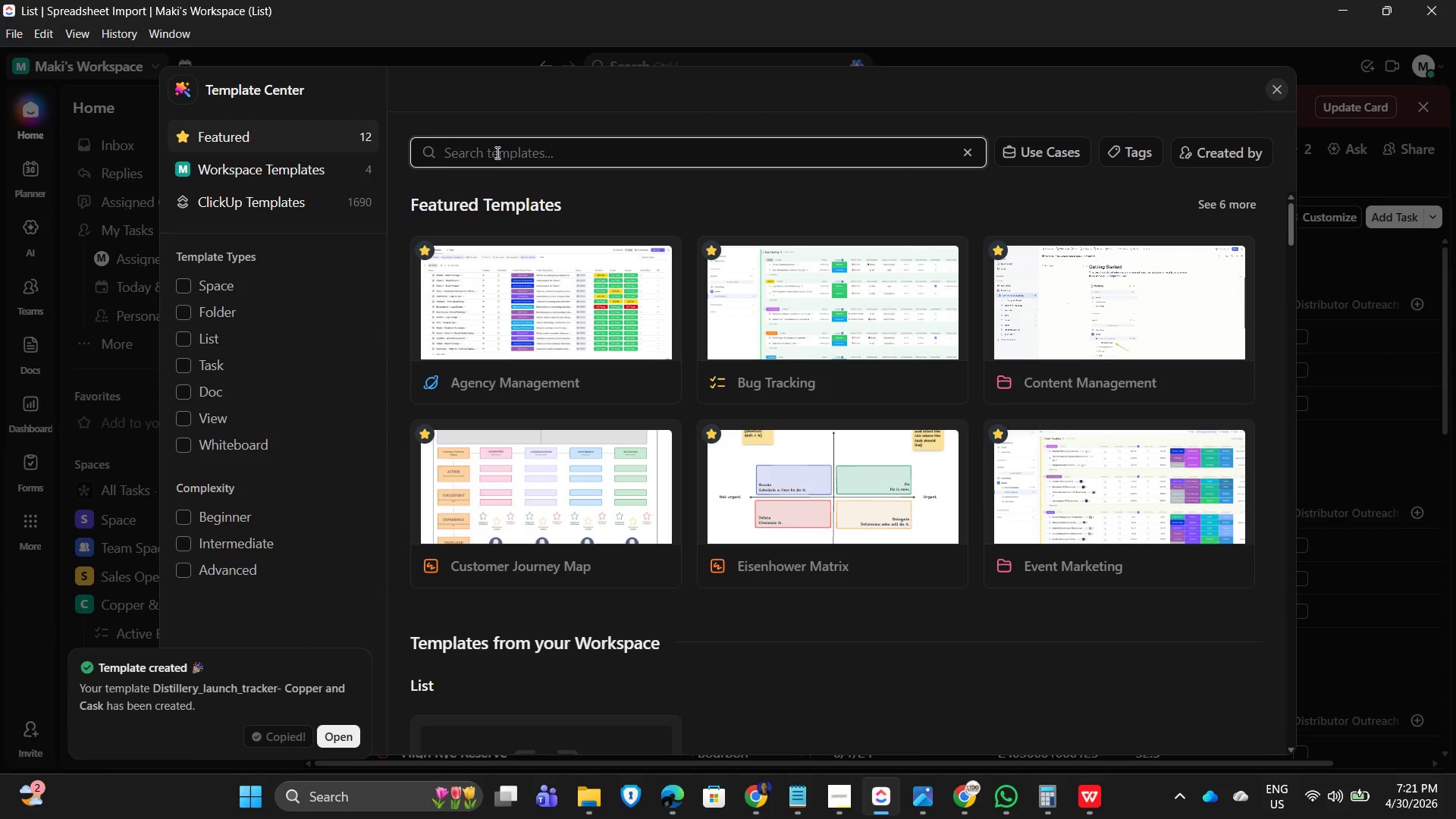 
type(di)
 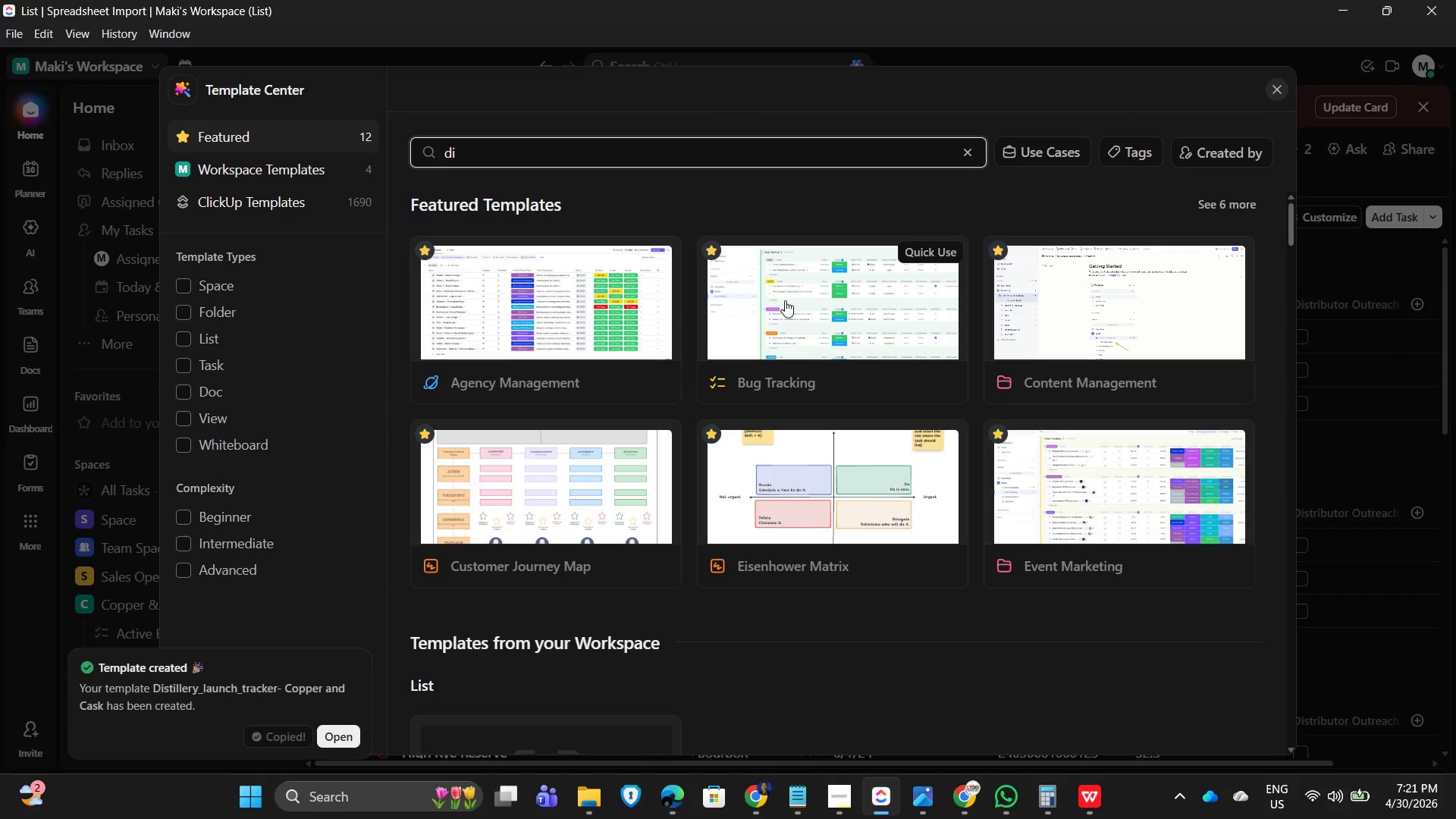 
key(S)
 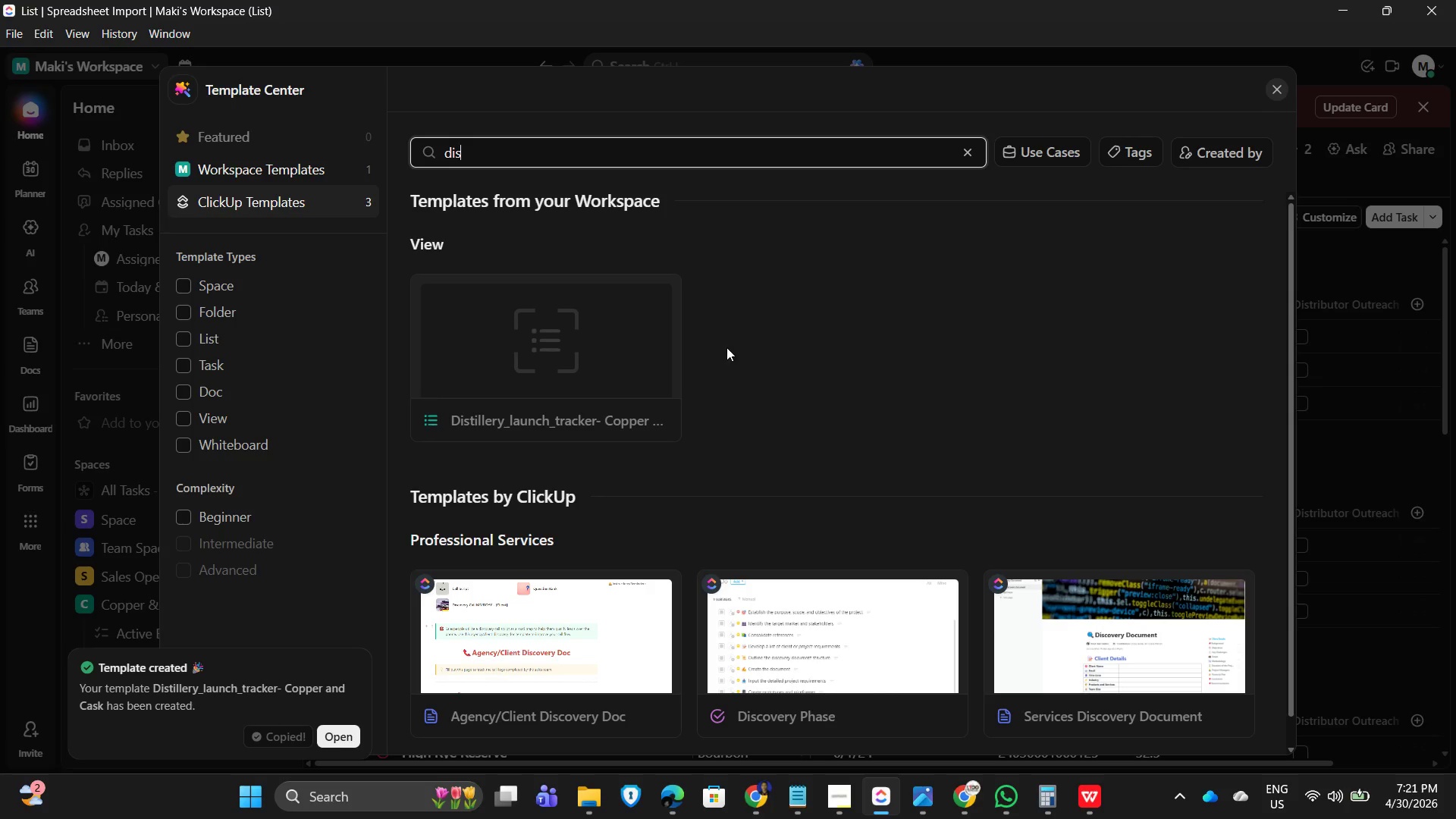 
left_click([1077, 373])
 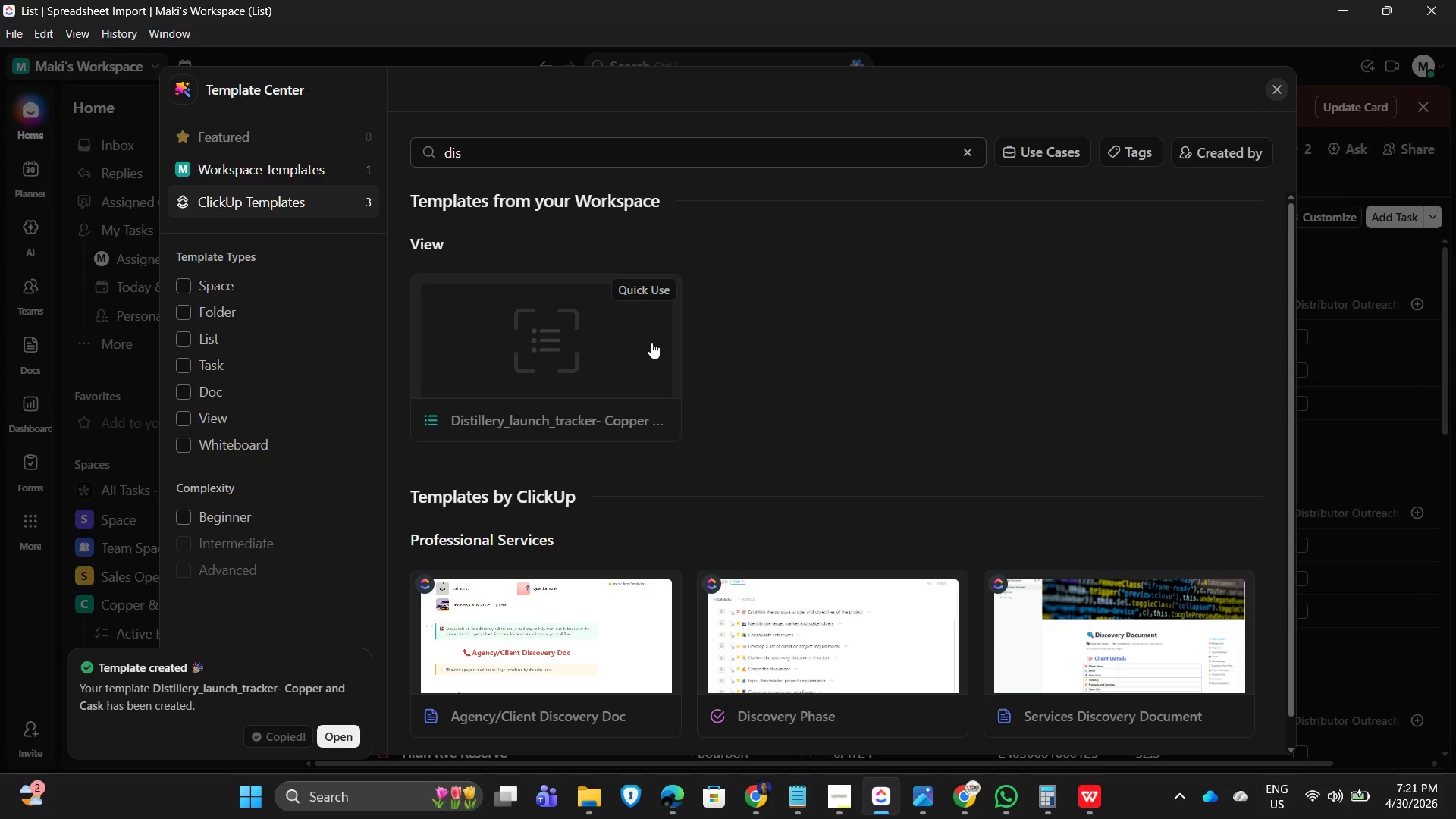 
key(PrintScreen)
 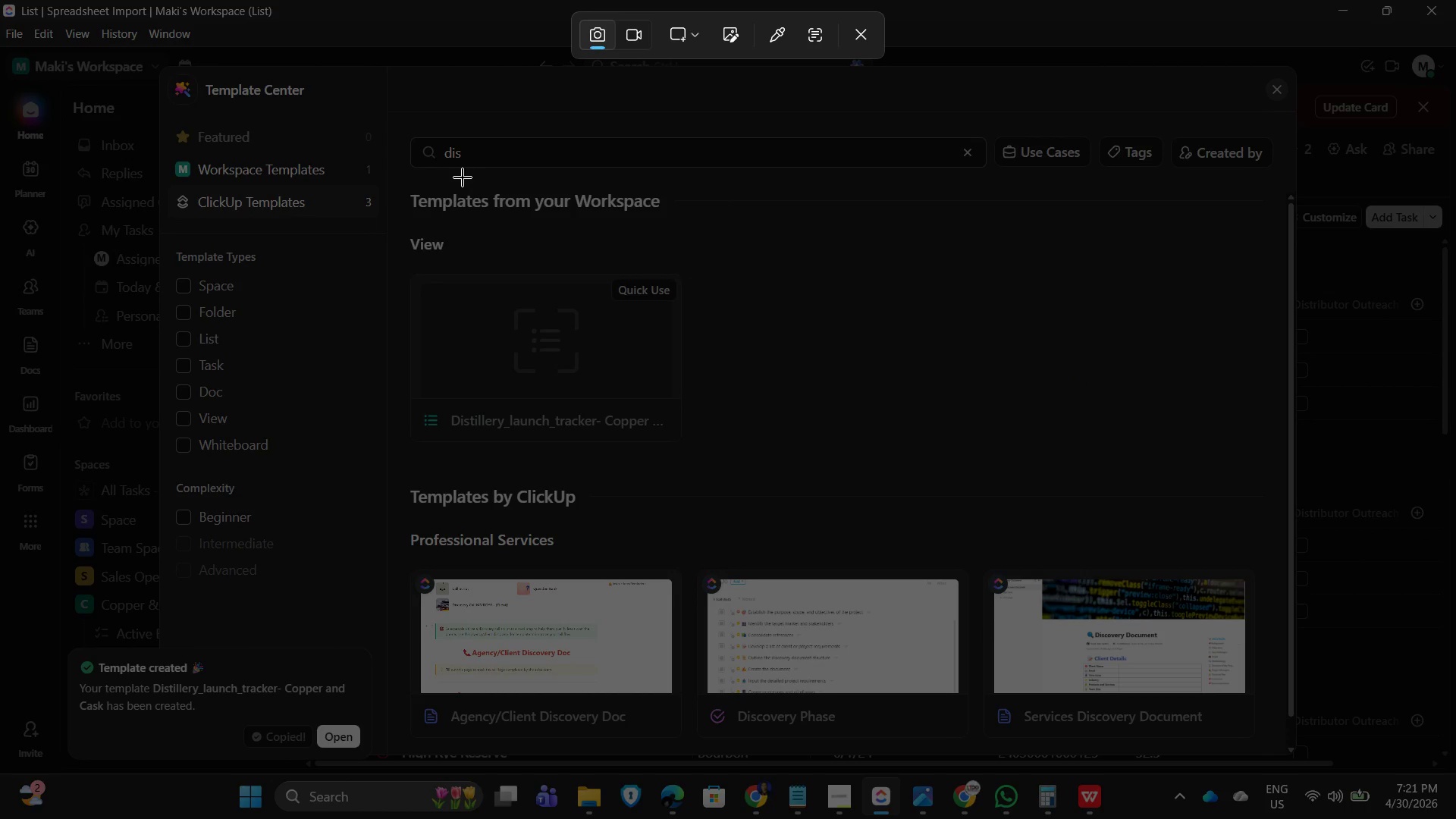 
left_click_drag(start_coordinate=[402, 176], to_coordinate=[728, 372])
 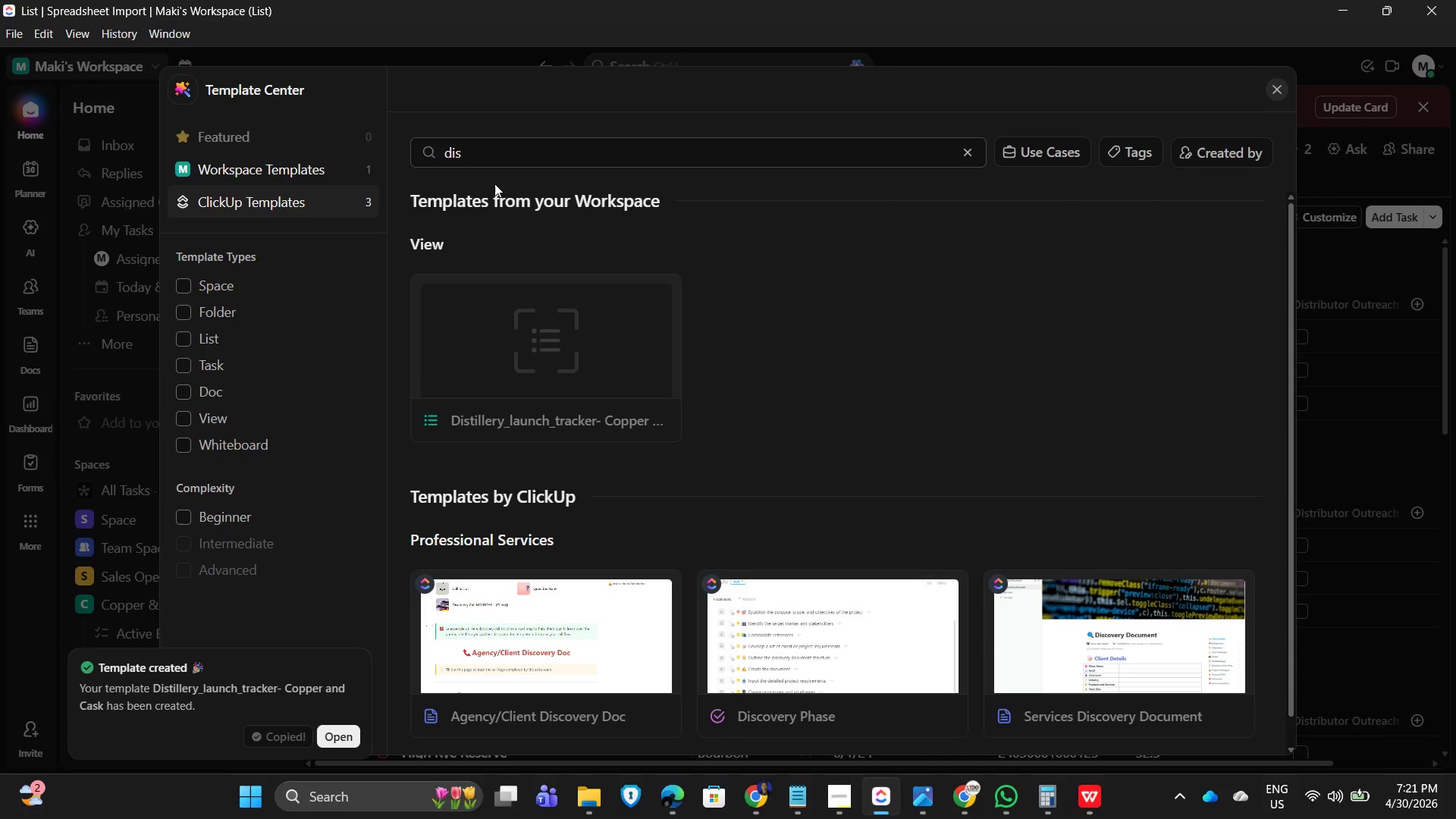 
key(PrintScreen)
 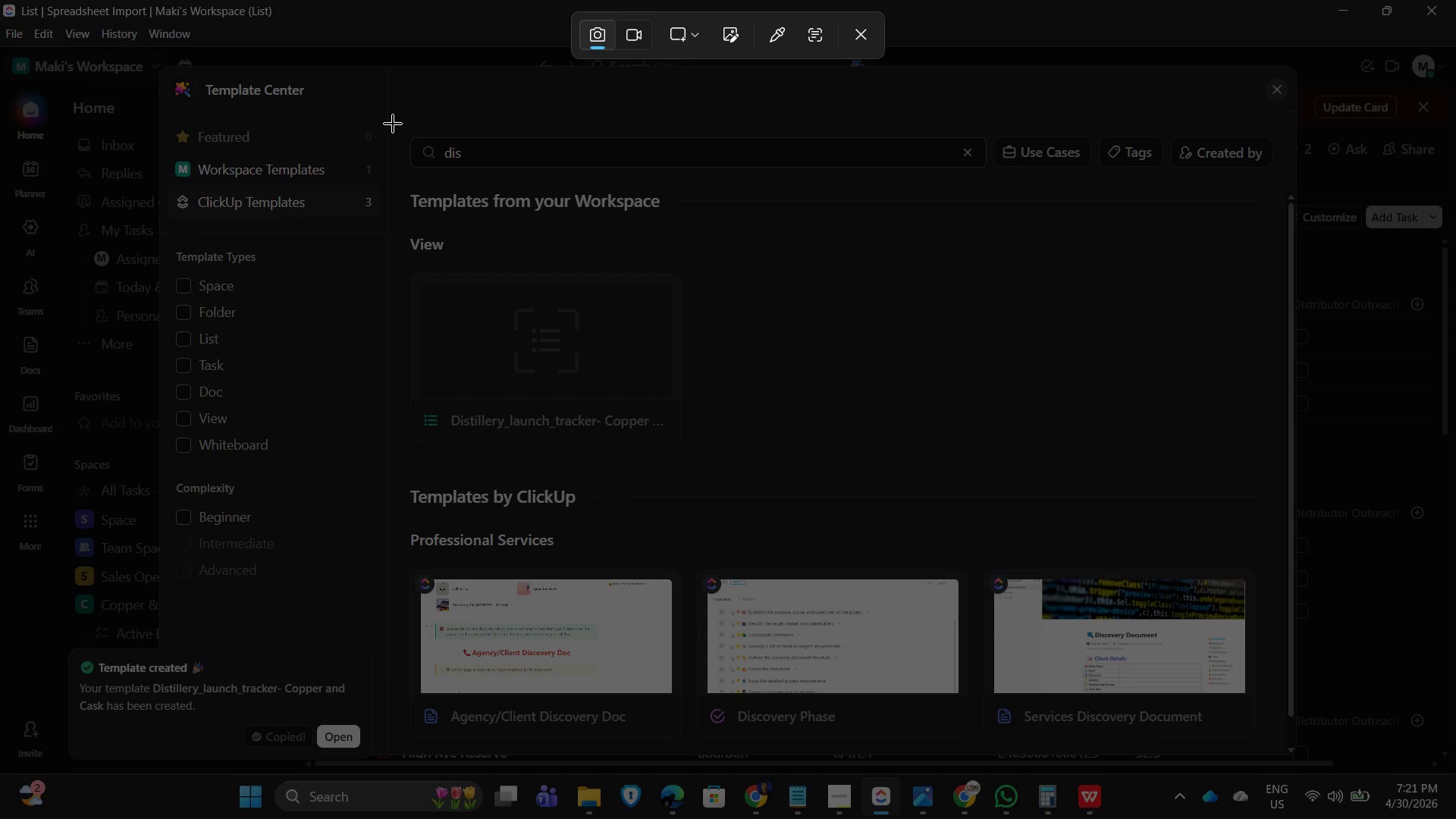 
left_click_drag(start_coordinate=[384, 109], to_coordinate=[1287, 569])
 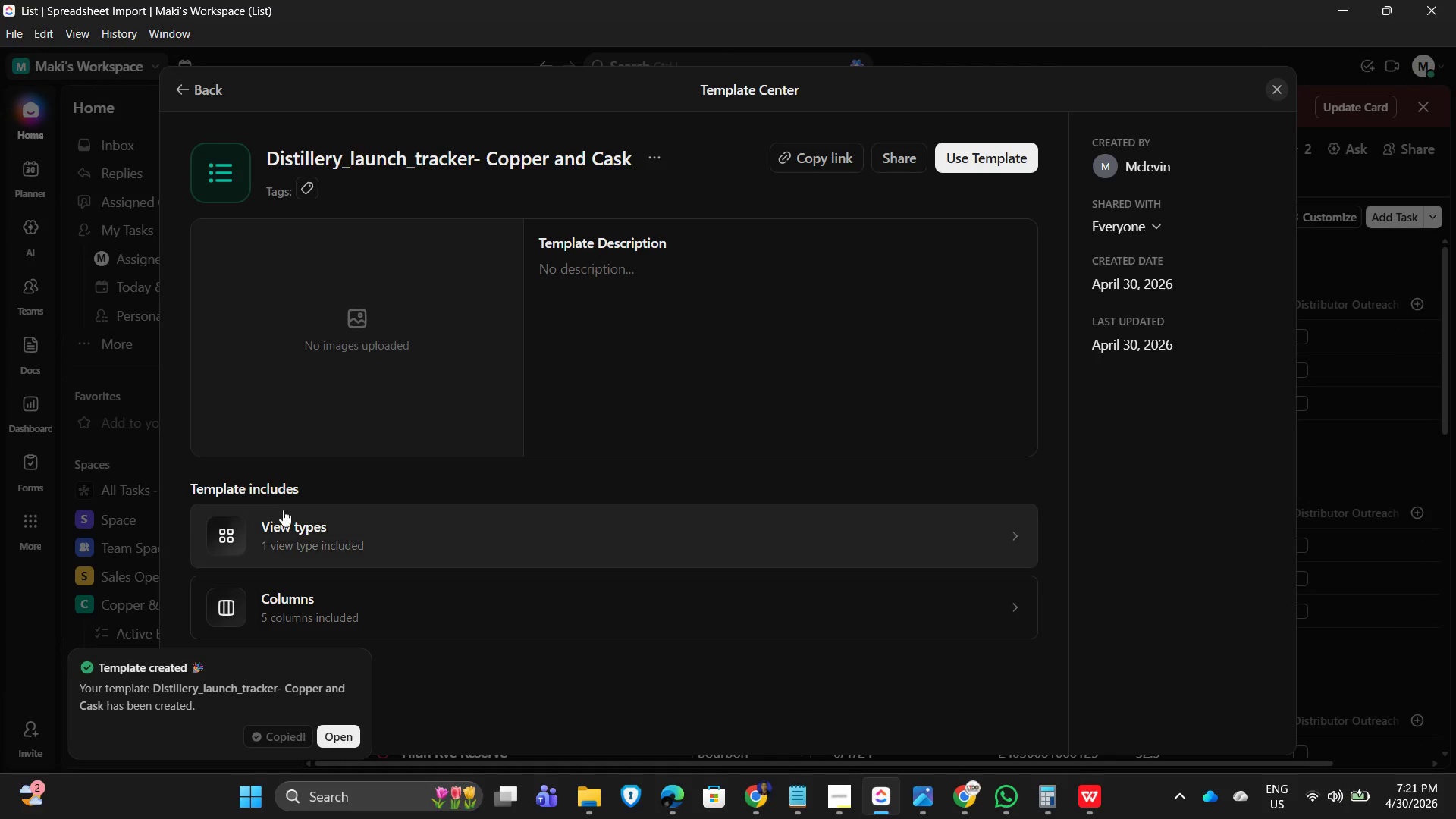 
wait(7.62)
 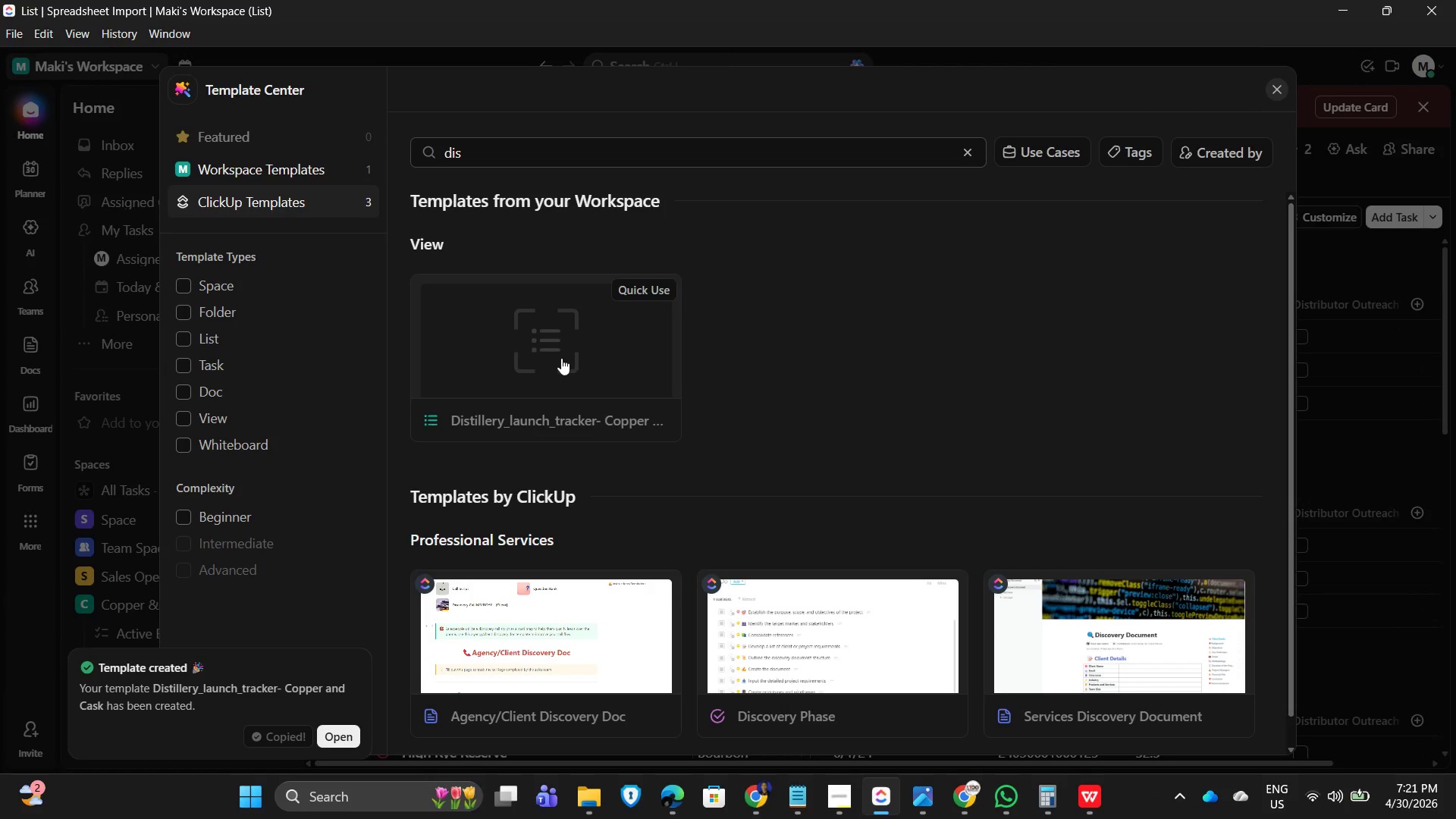 
left_click([362, 651])
 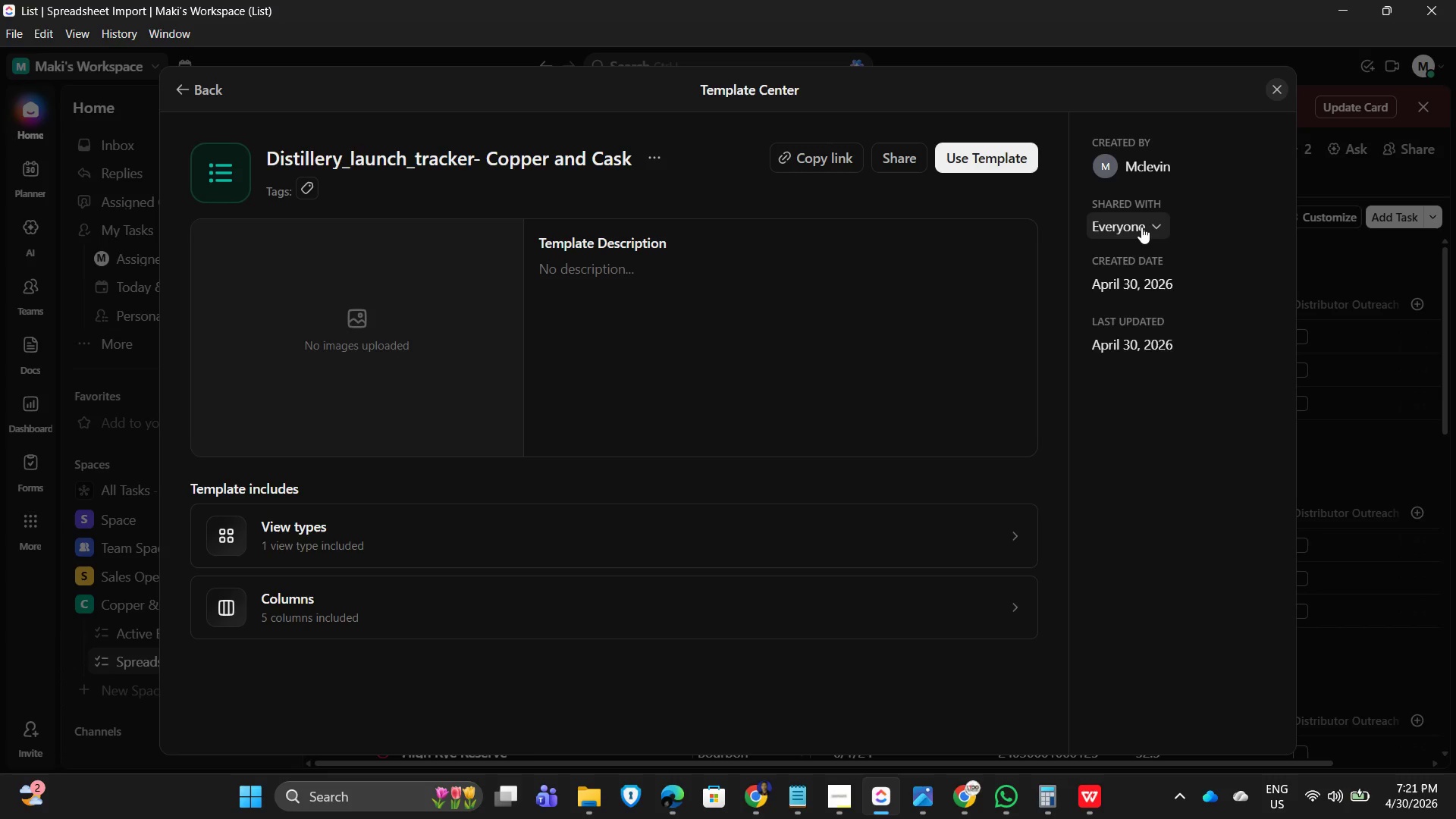 
left_click([1141, 227])
 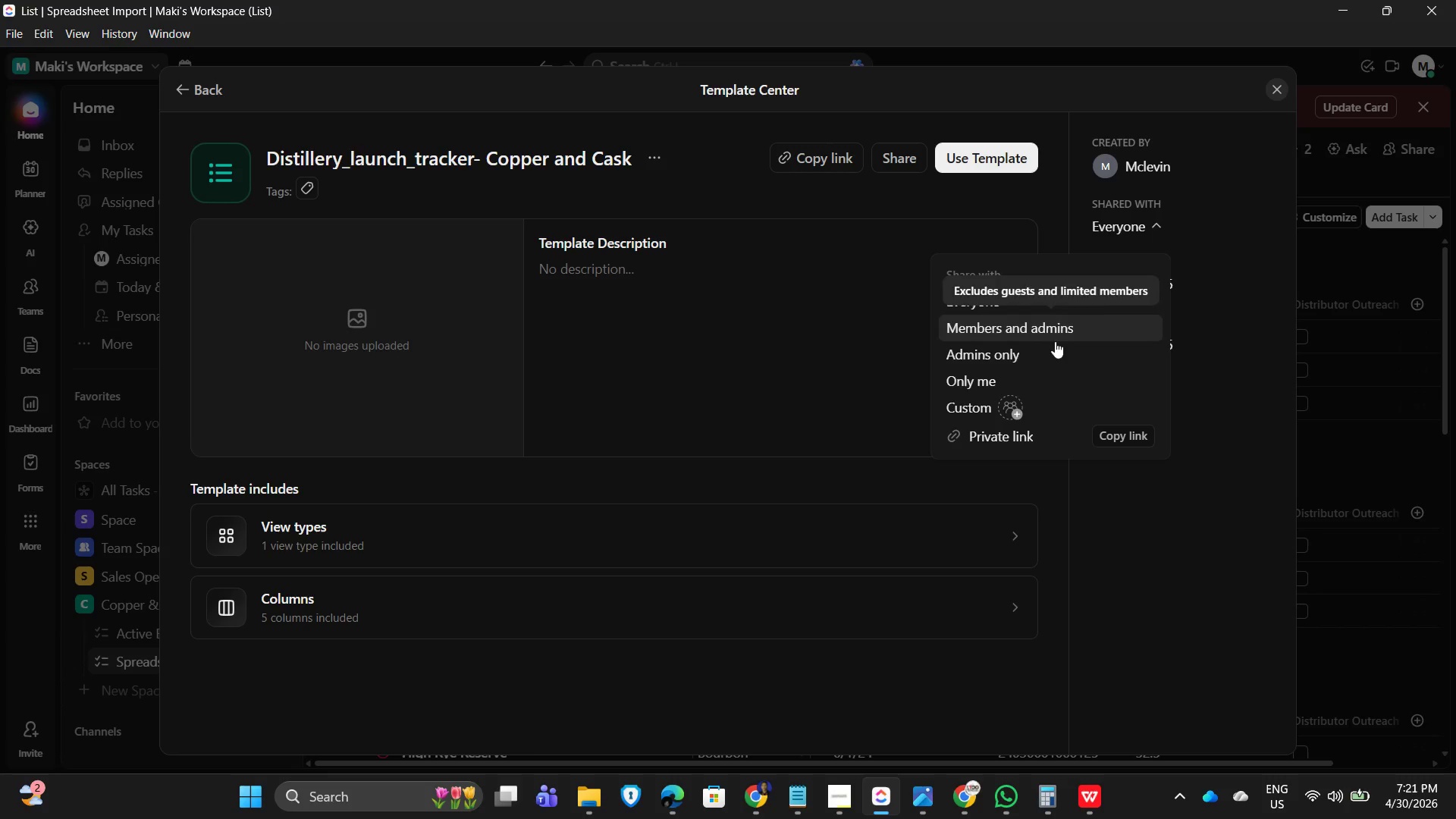 
left_click([1164, 584])
 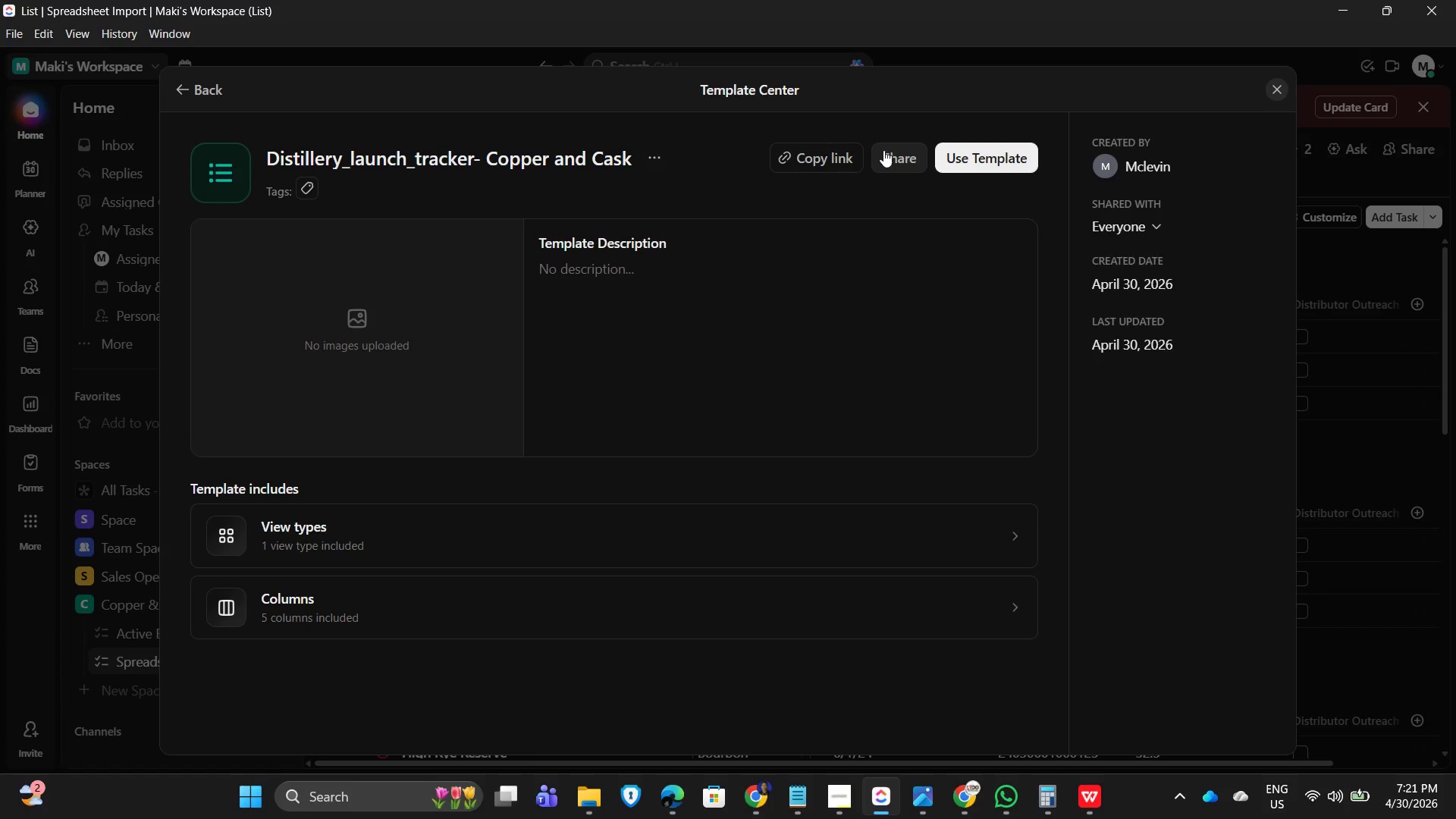 
left_click([887, 155])
 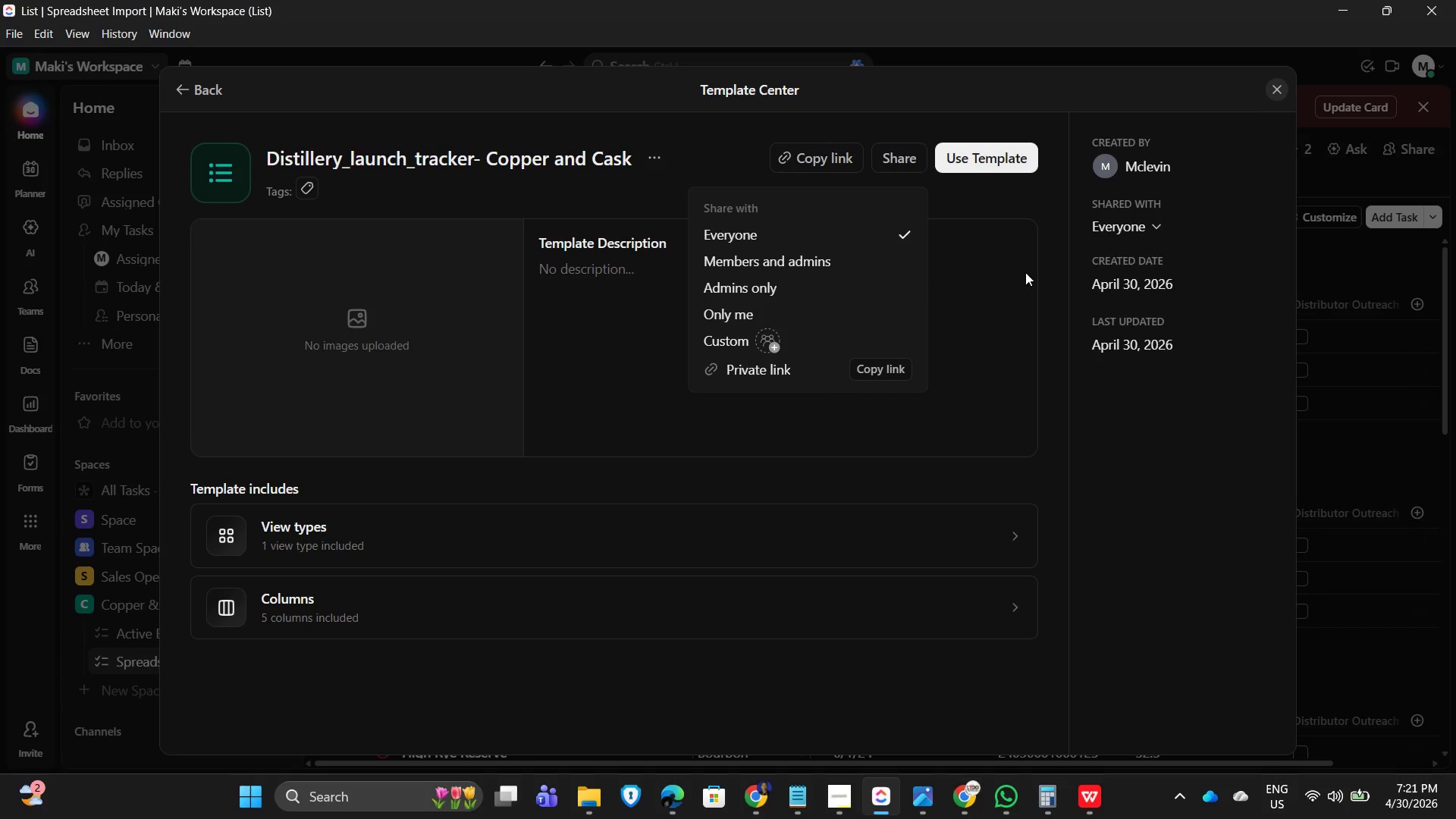 
left_click([1224, 513])
 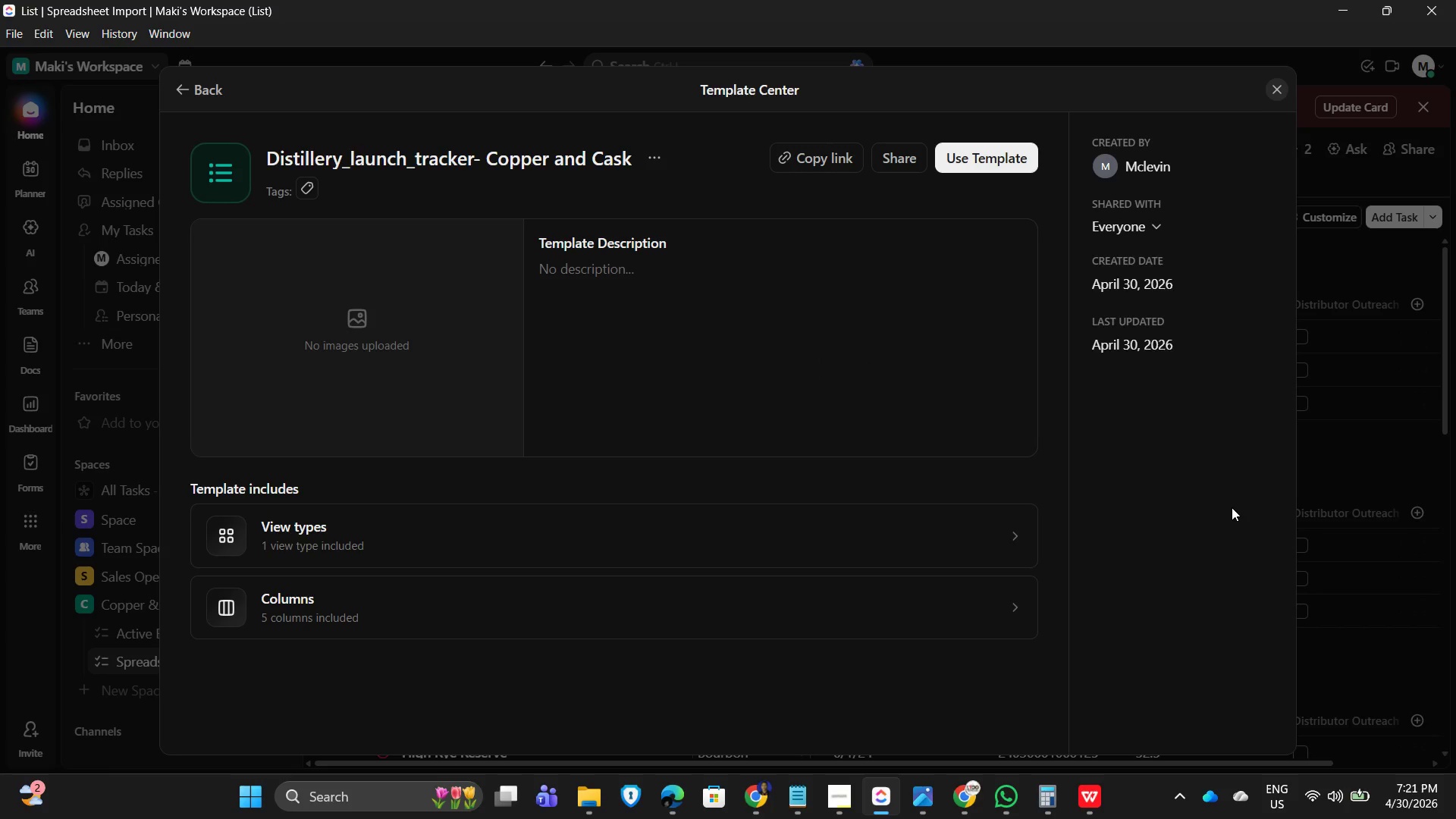 
key(PrintScreen)
 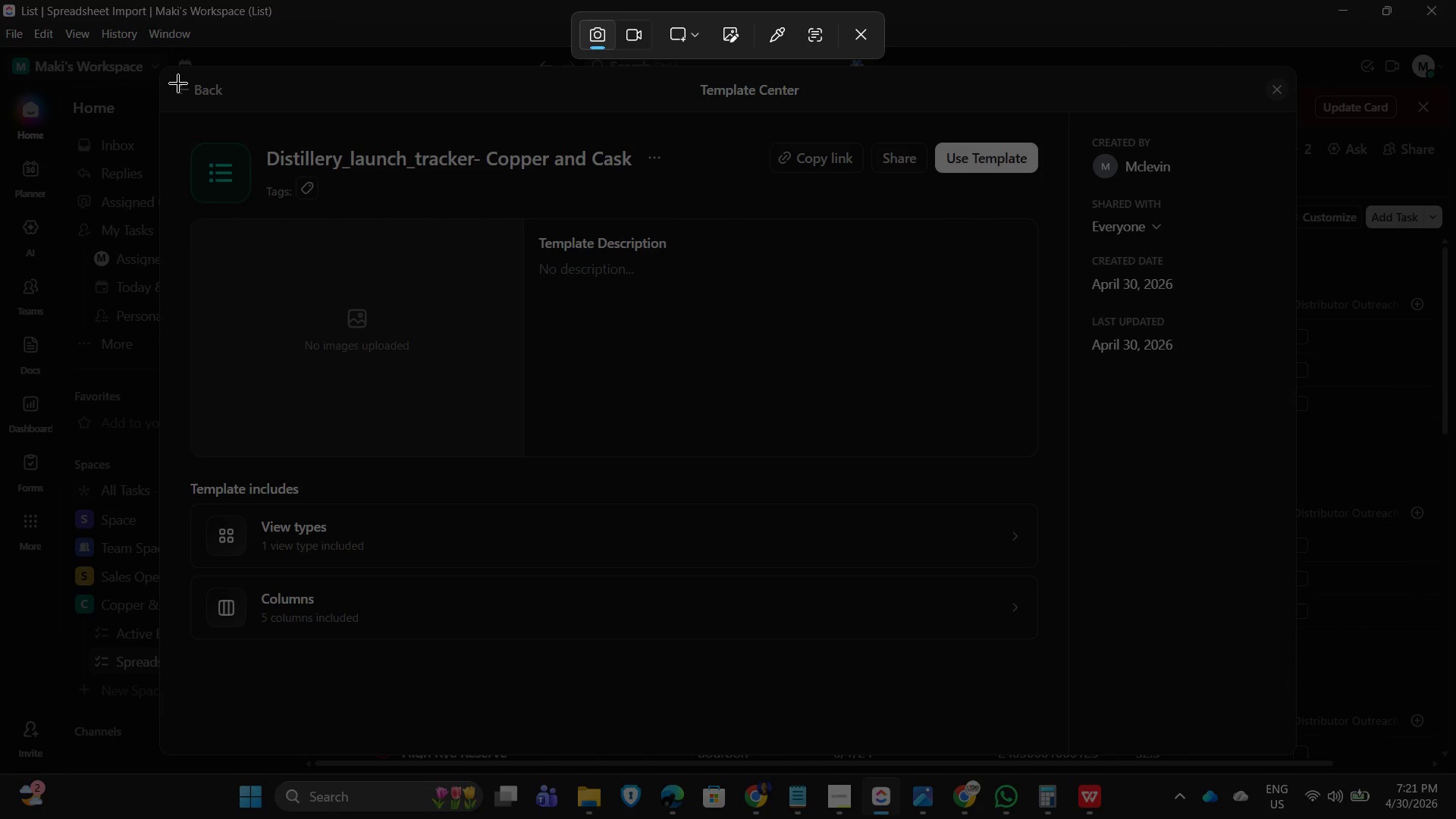 
left_click_drag(start_coordinate=[166, 65], to_coordinate=[1294, 736])
 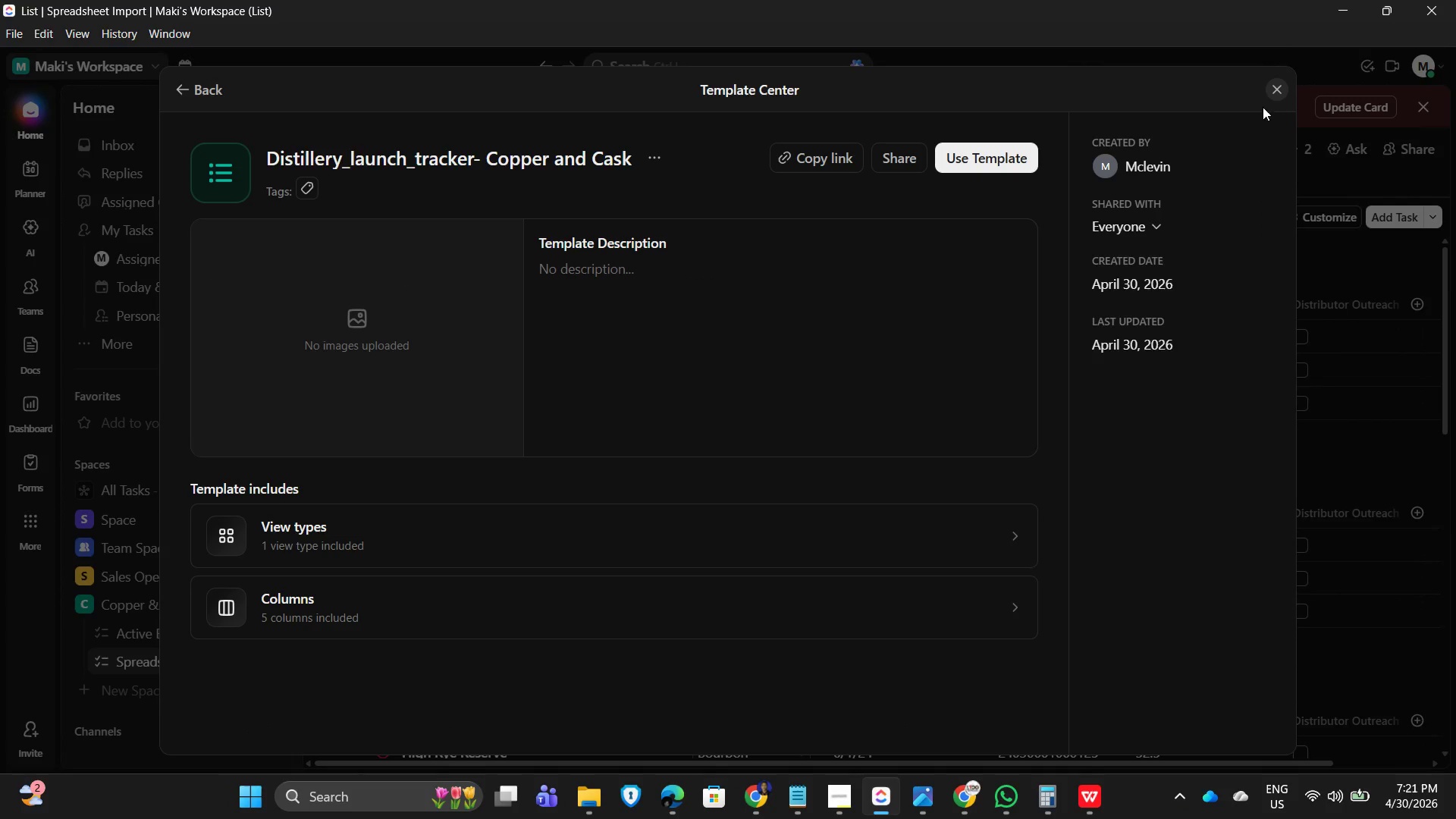 
left_click([1277, 86])
 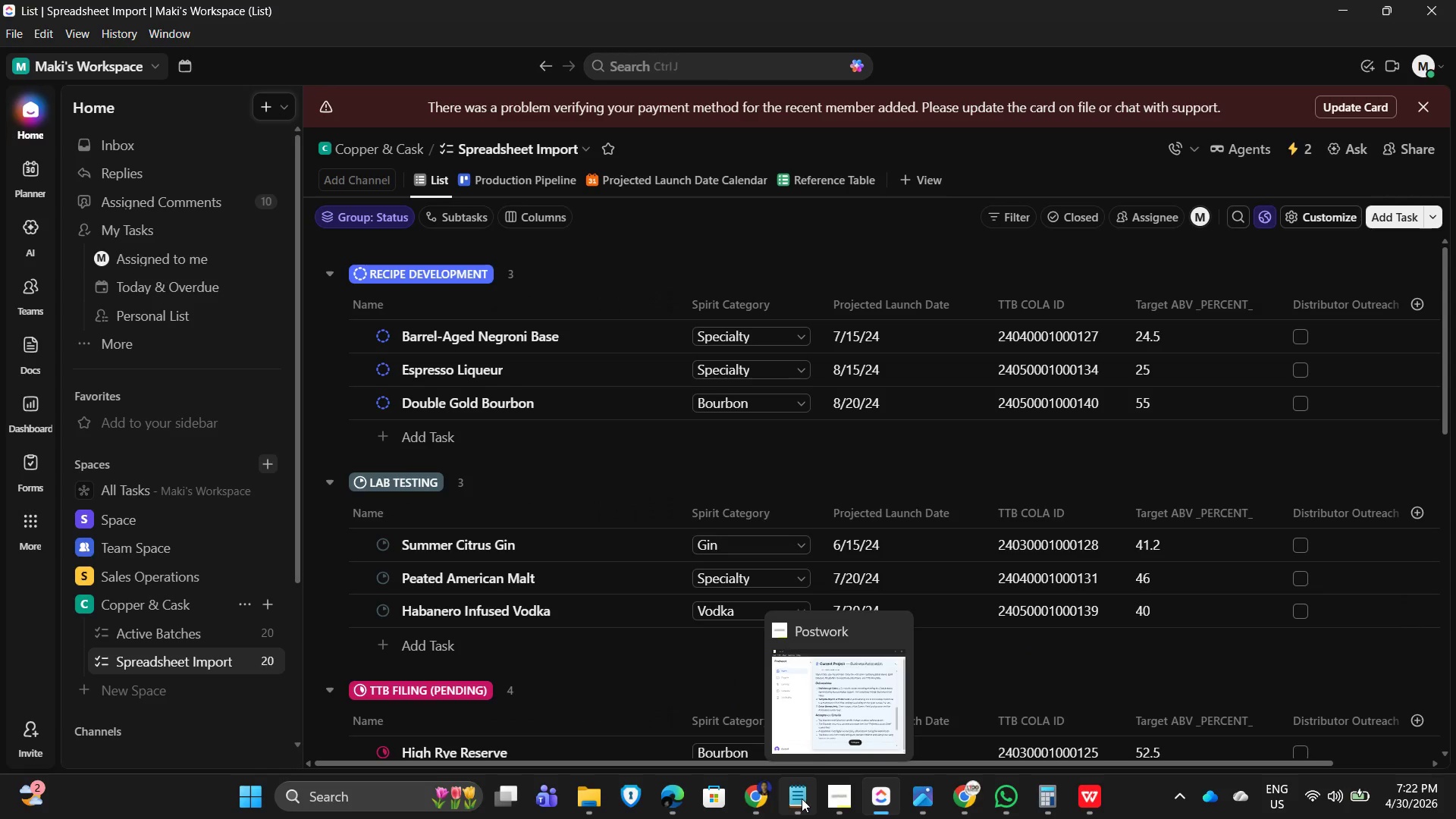 
wait(5.41)
 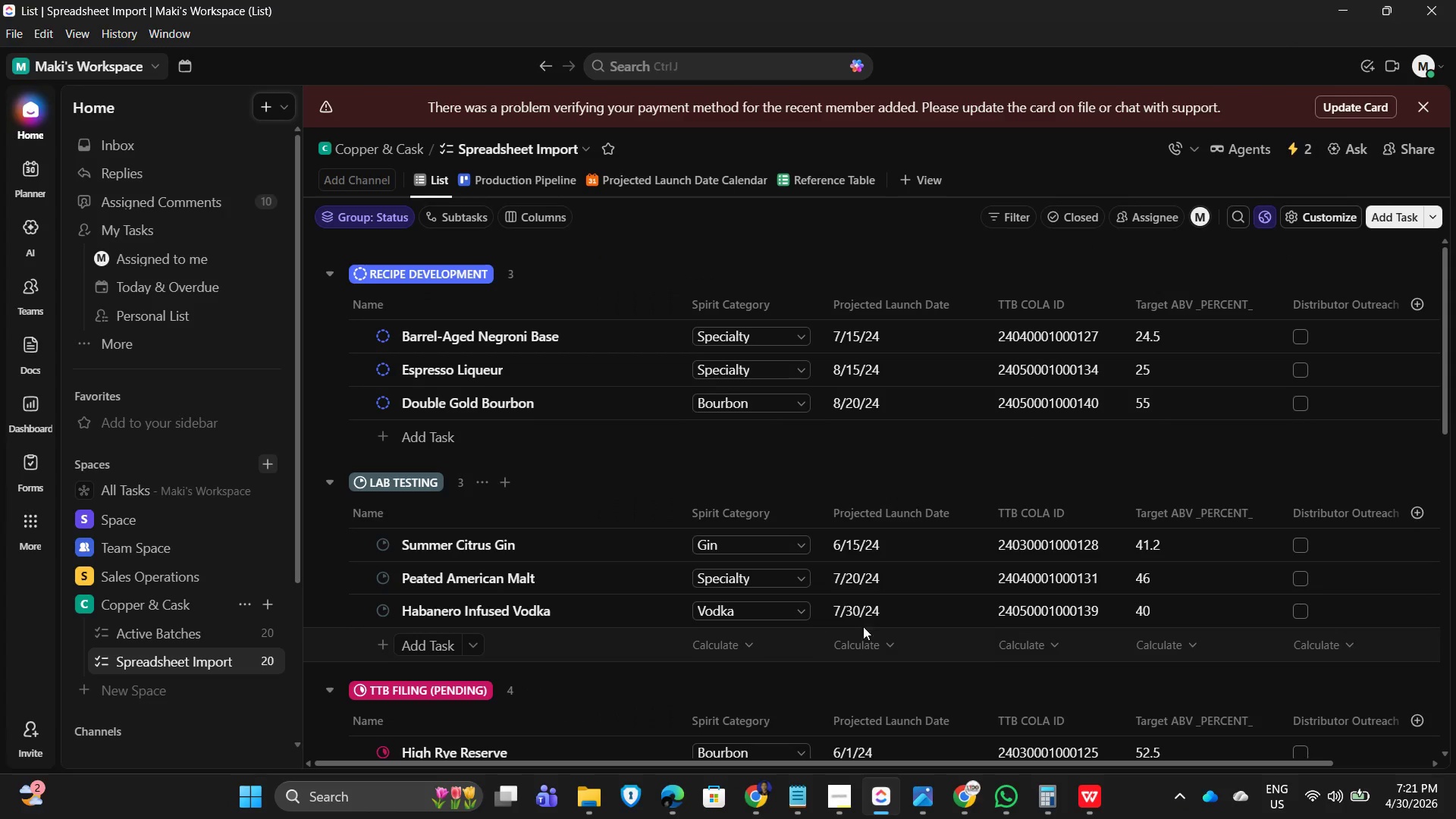 
left_click([840, 798])